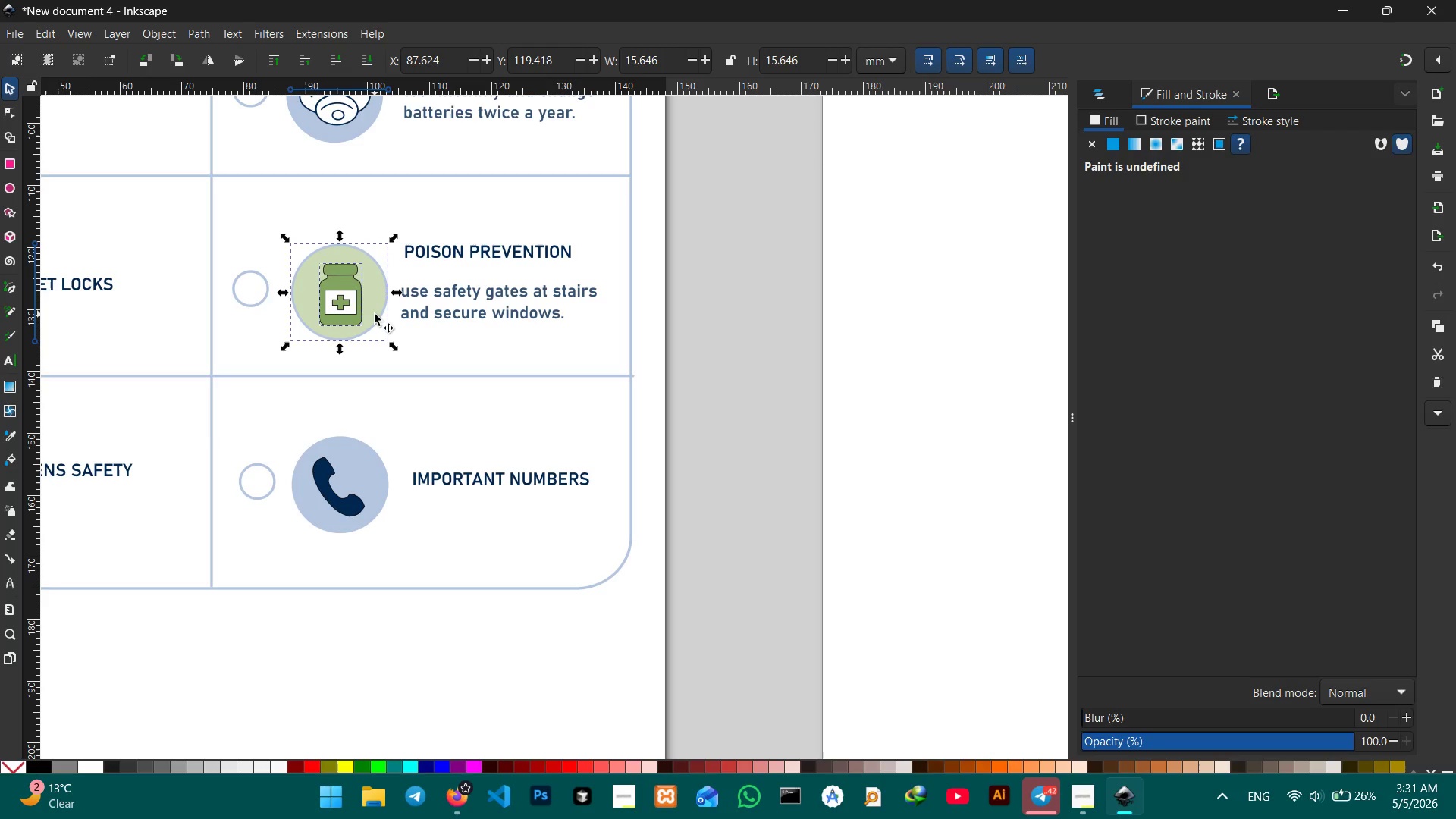 
key(Control+G)
 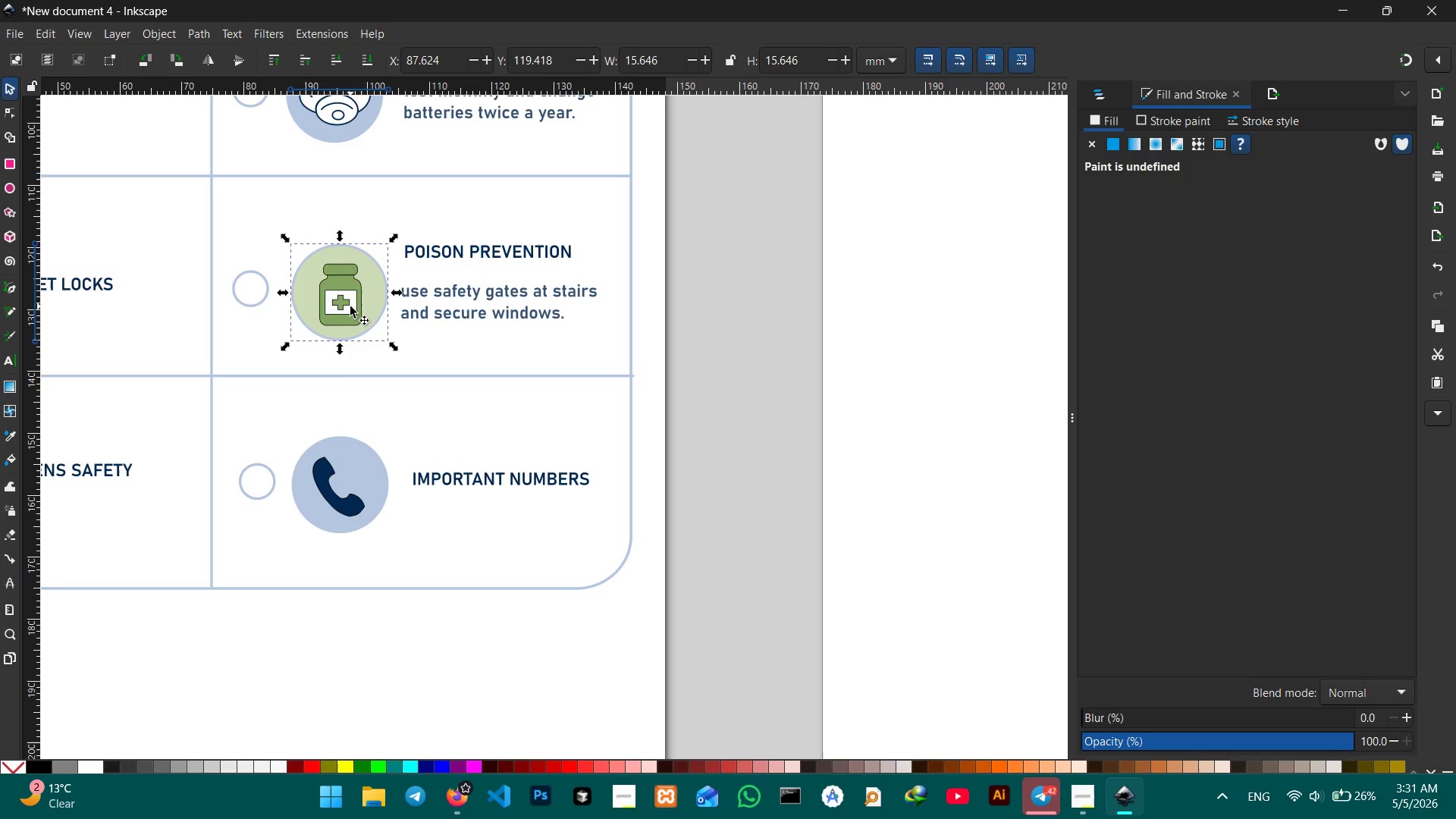 
left_click_drag(start_coordinate=[350, 306], to_coordinate=[343, 288])
 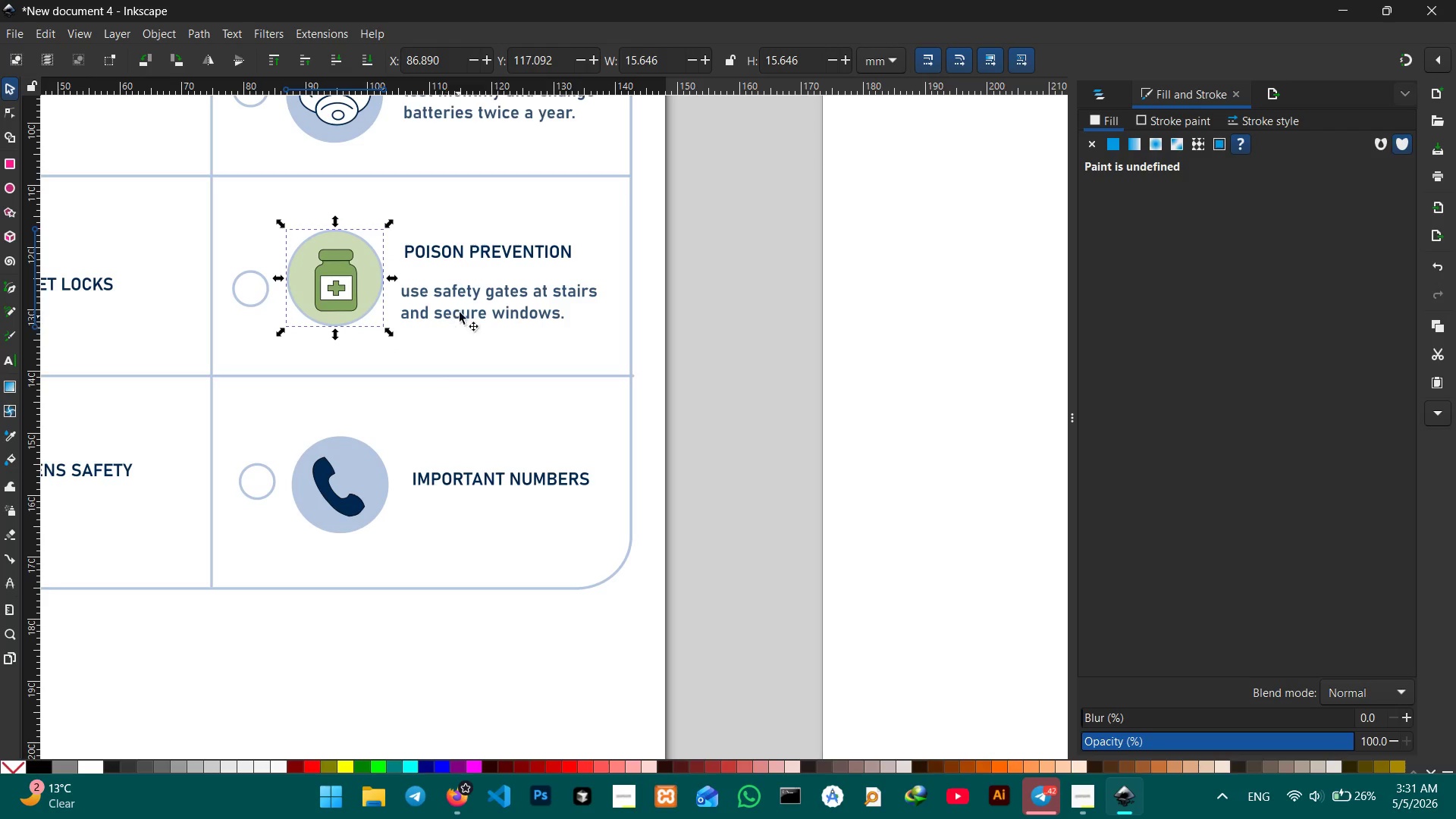 
left_click([464, 303])
 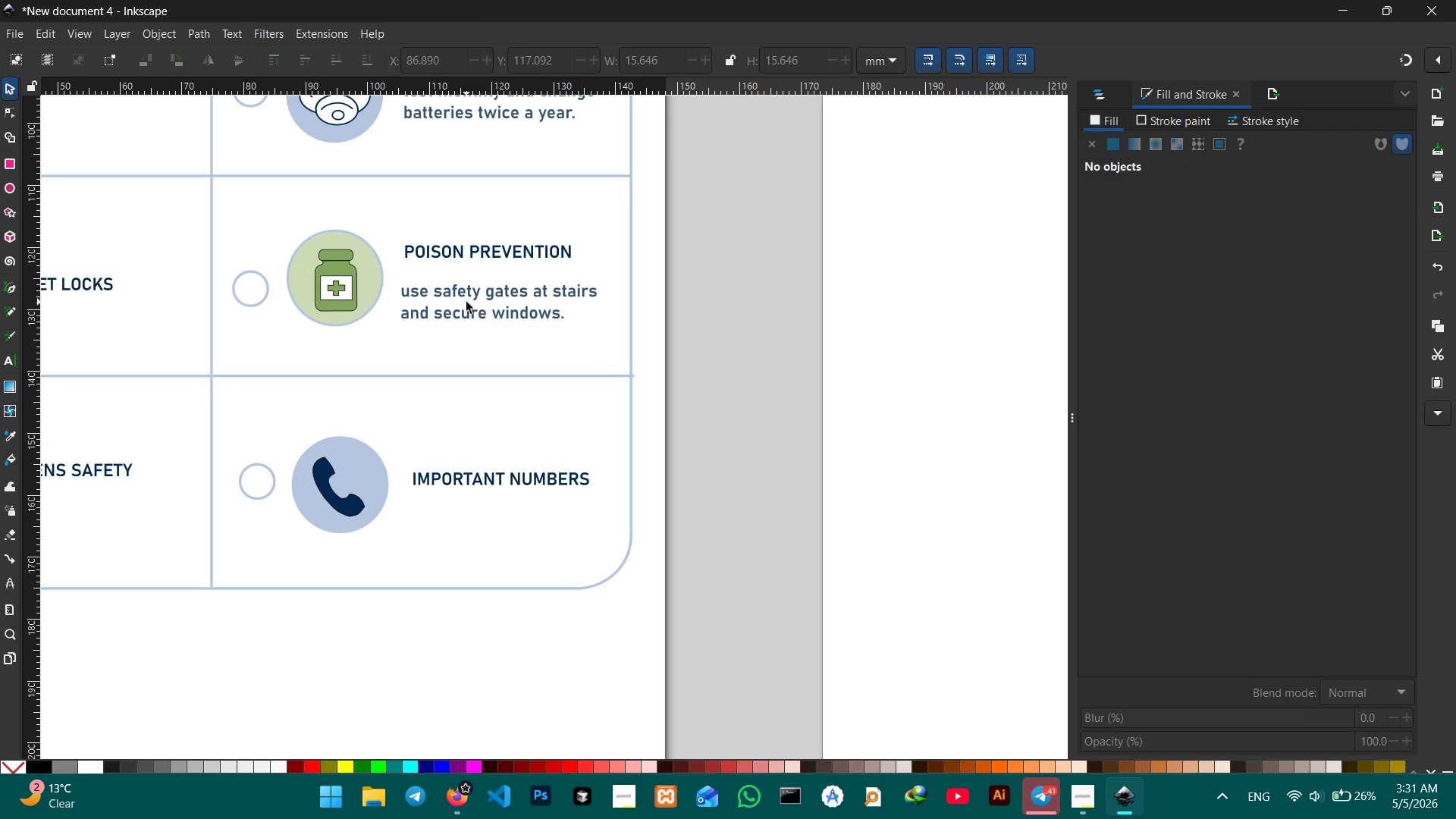 
left_click([476, 297])
 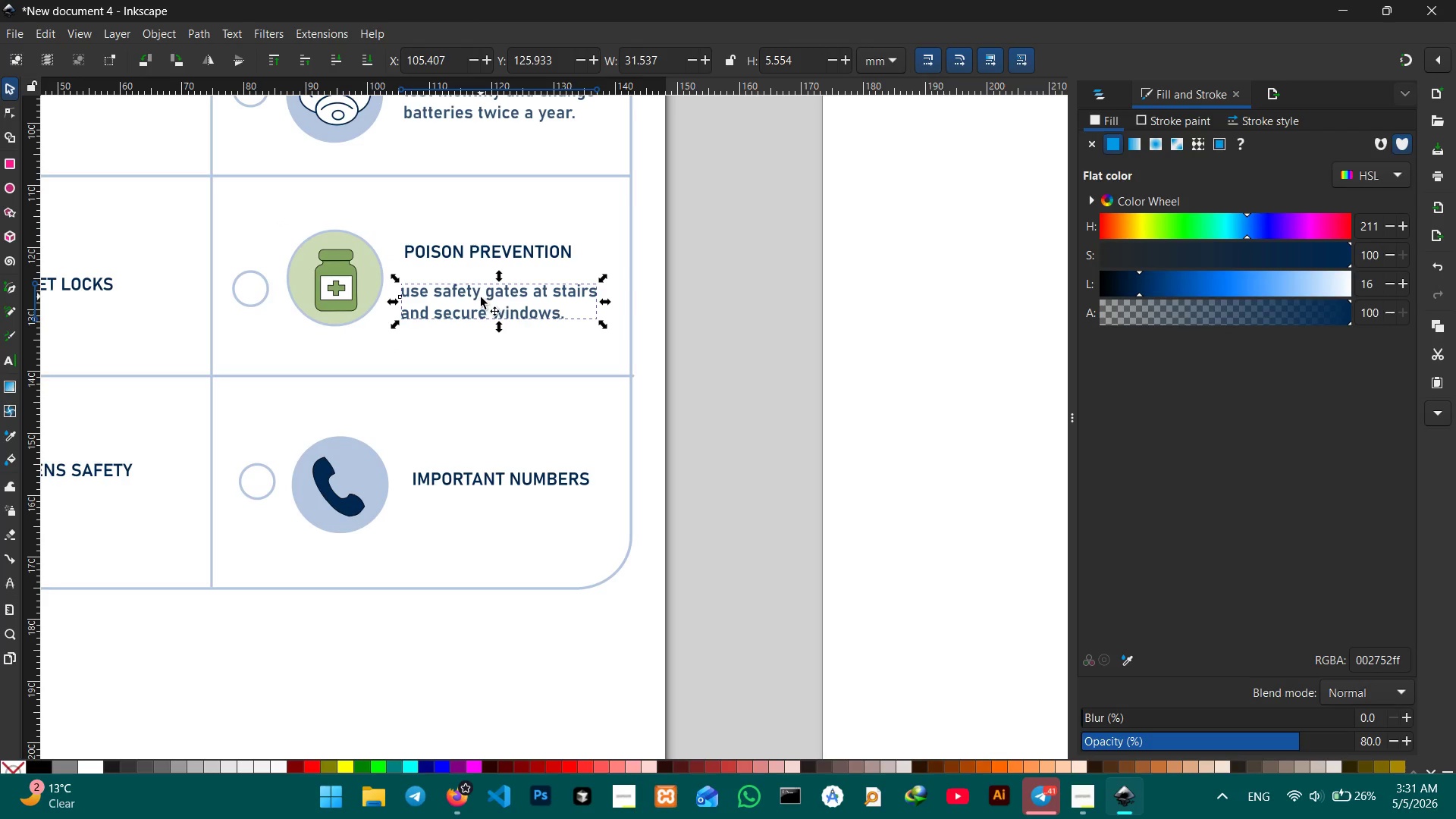 
left_click_drag(start_coordinate=[481, 299], to_coordinate=[481, 290])
 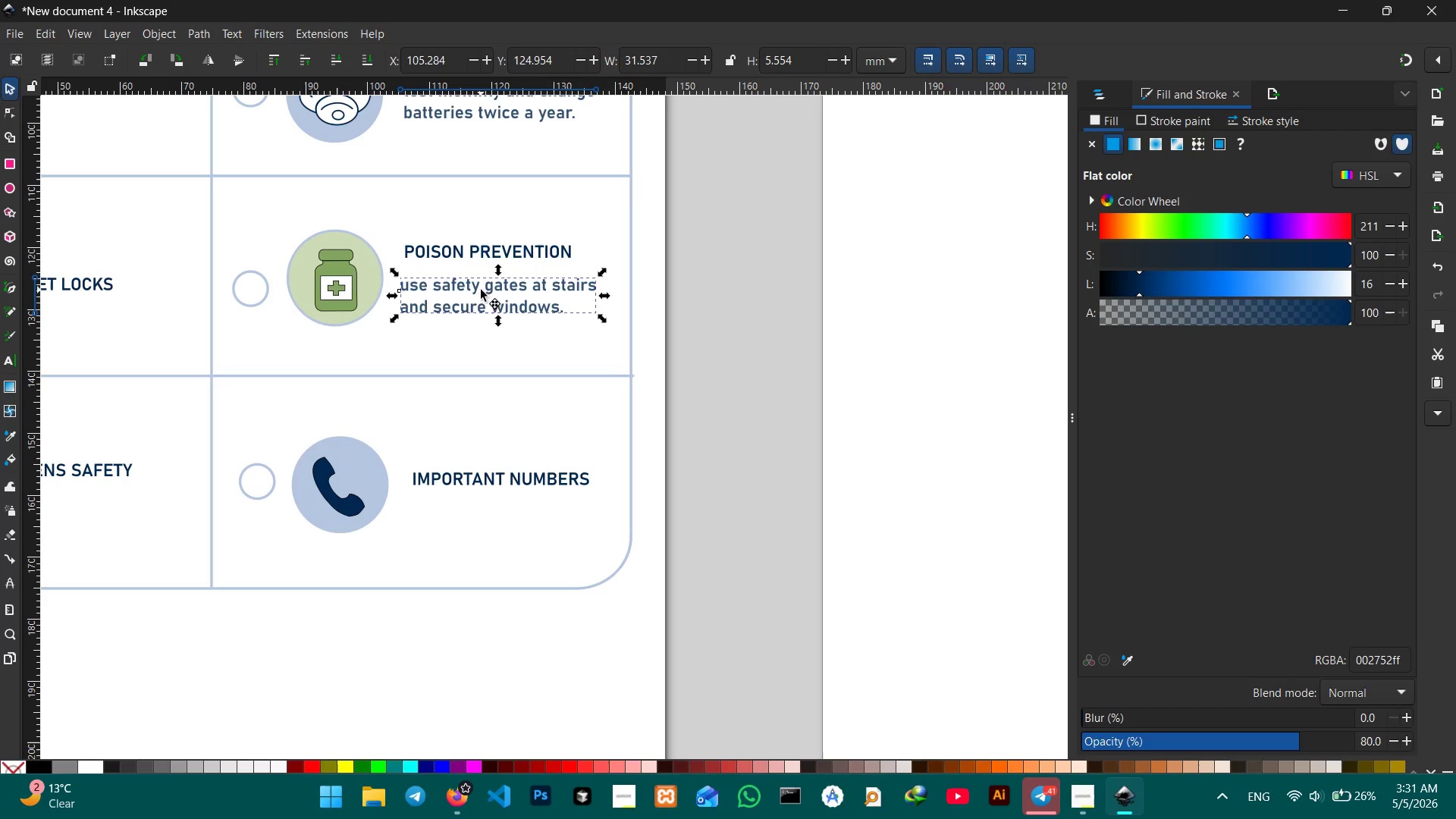 
double_click([481, 290])
 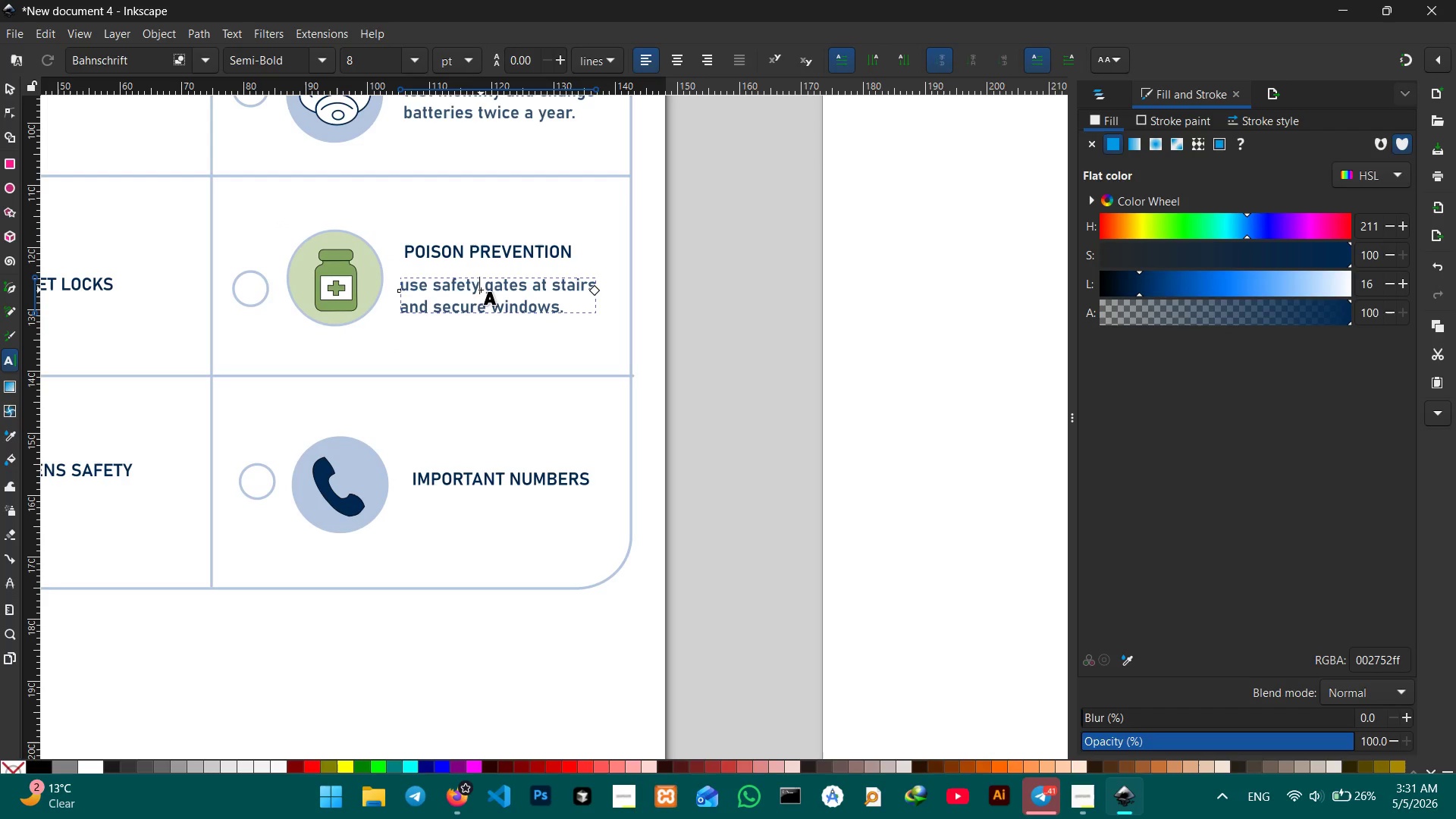 
triple_click([481, 290])
 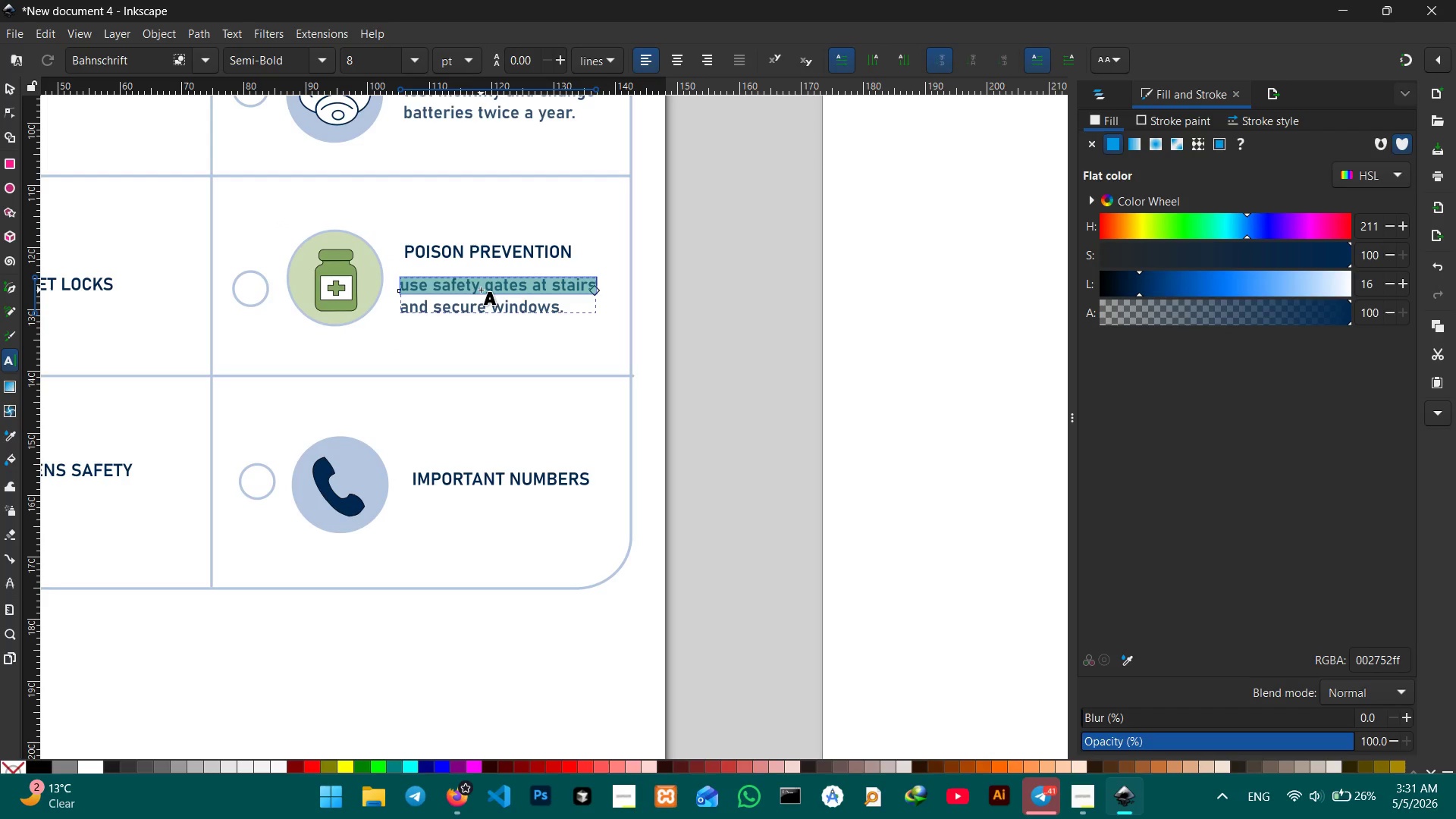 
triple_click([481, 290])
 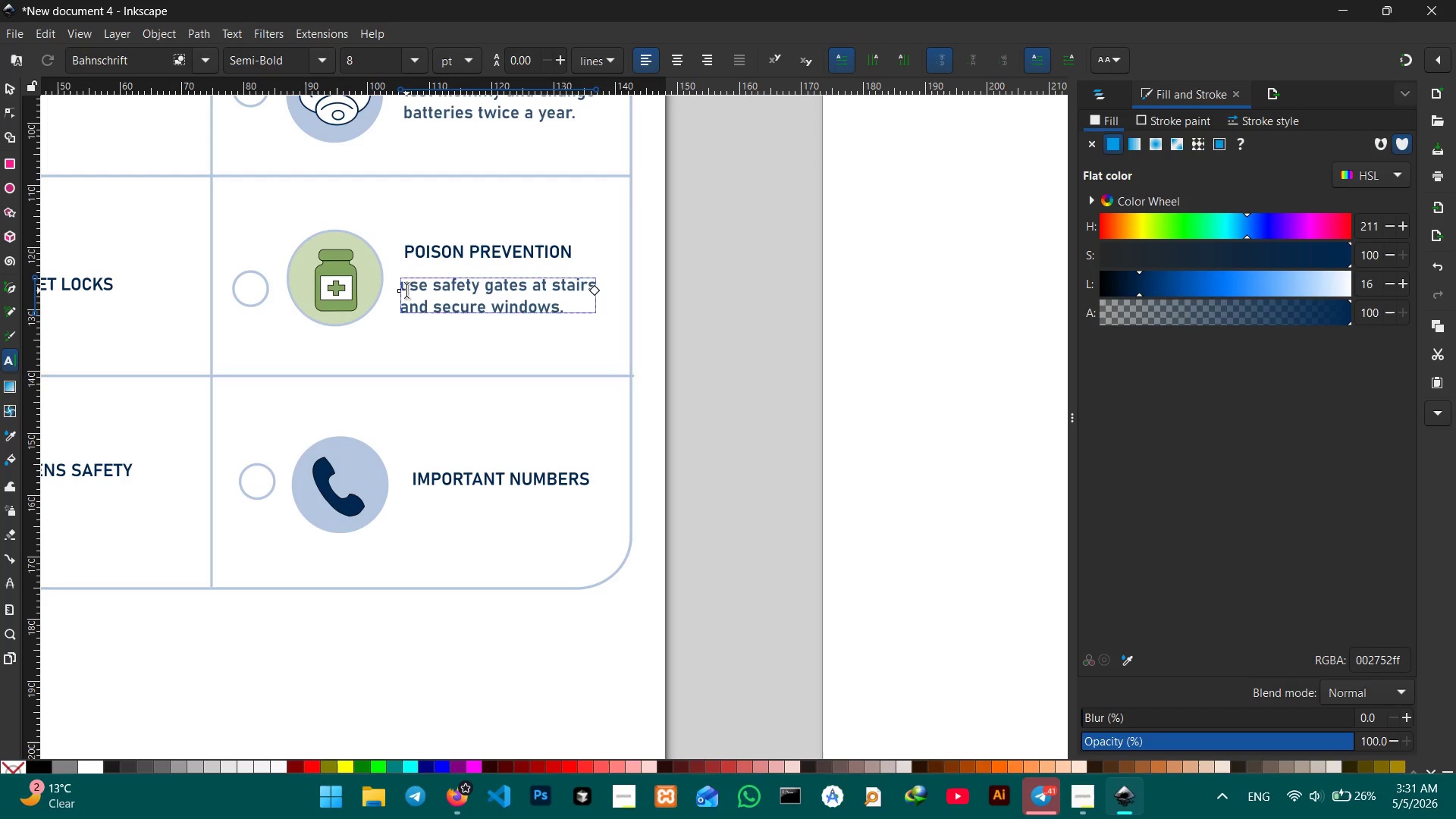 
left_click_drag(start_coordinate=[406, 290], to_coordinate=[569, 309])
 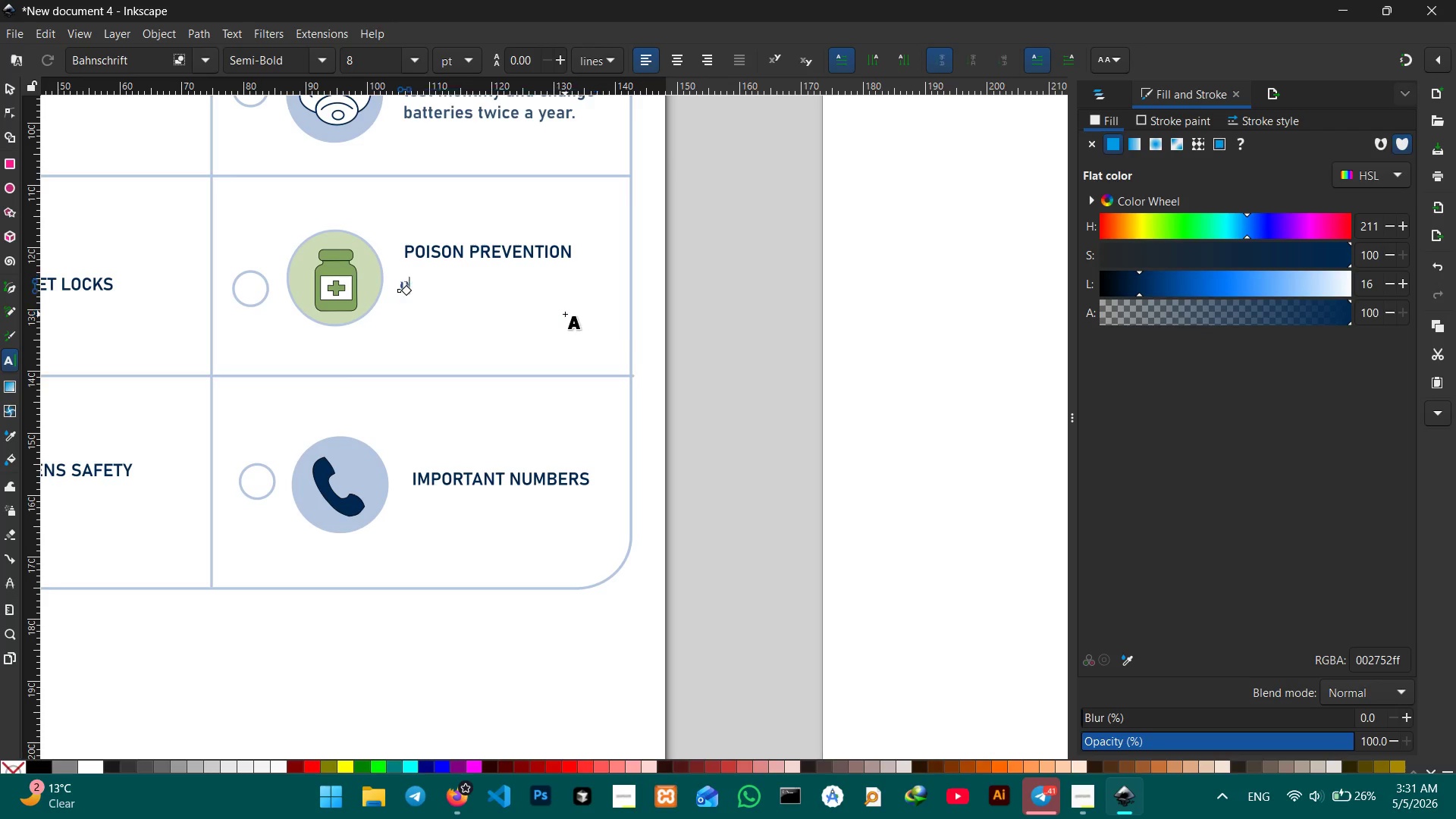 
key(Backspace)
key(Backspace)
type(store all substances up )
 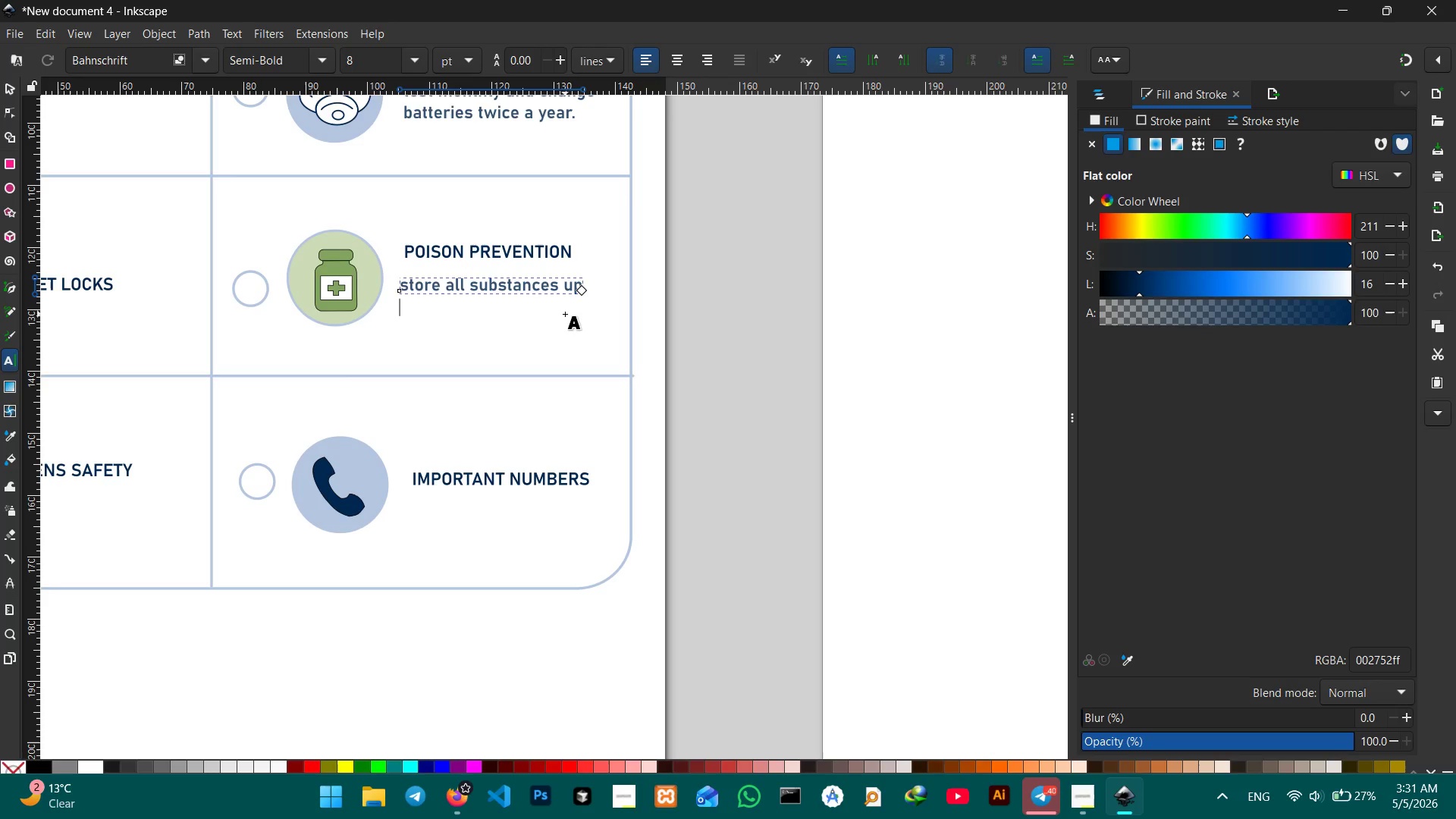 
key(Shift+Enter)
 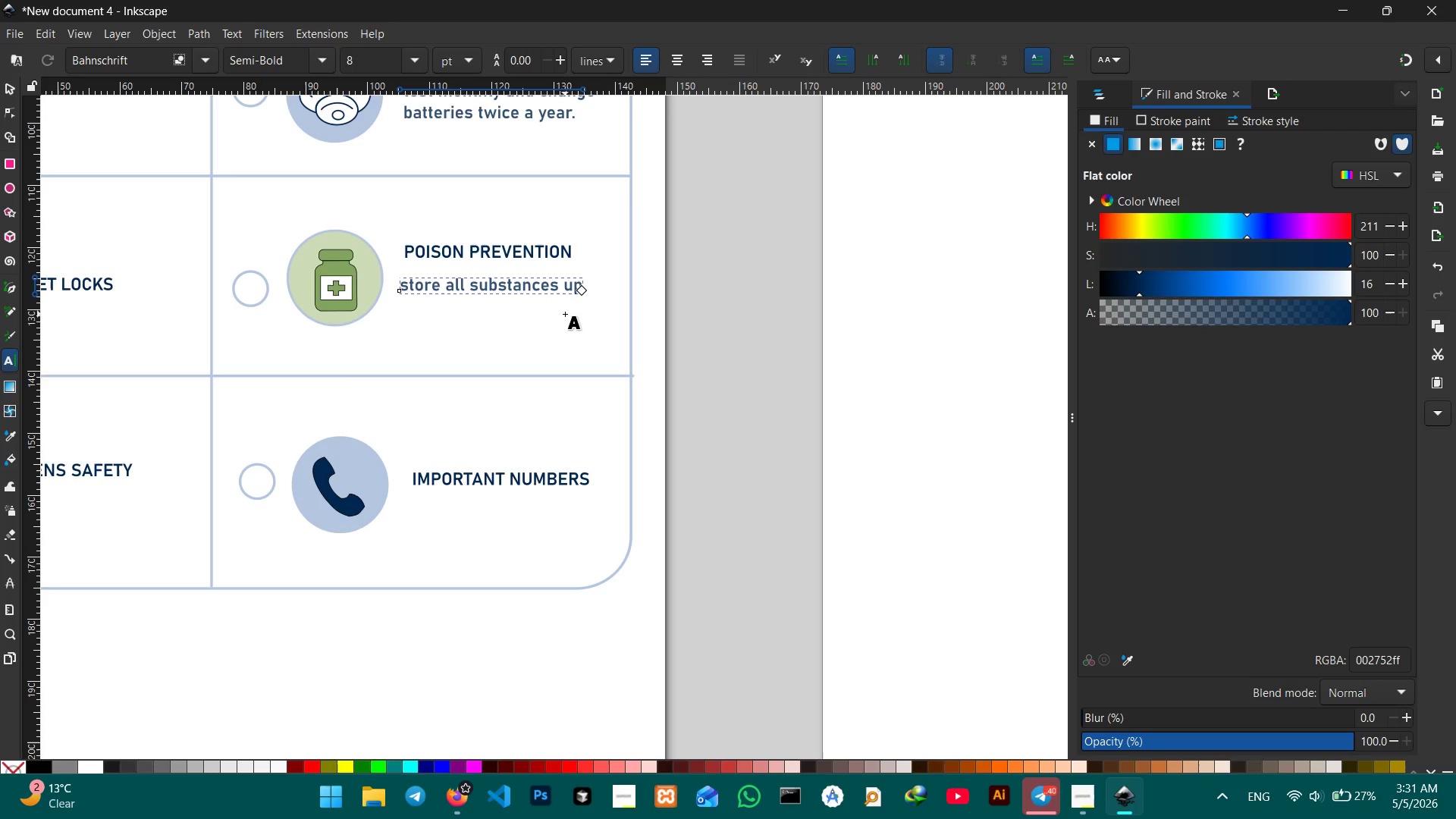 
type(high and out os )
key(Backspace)
key(Backspace)
type(f sight.)
 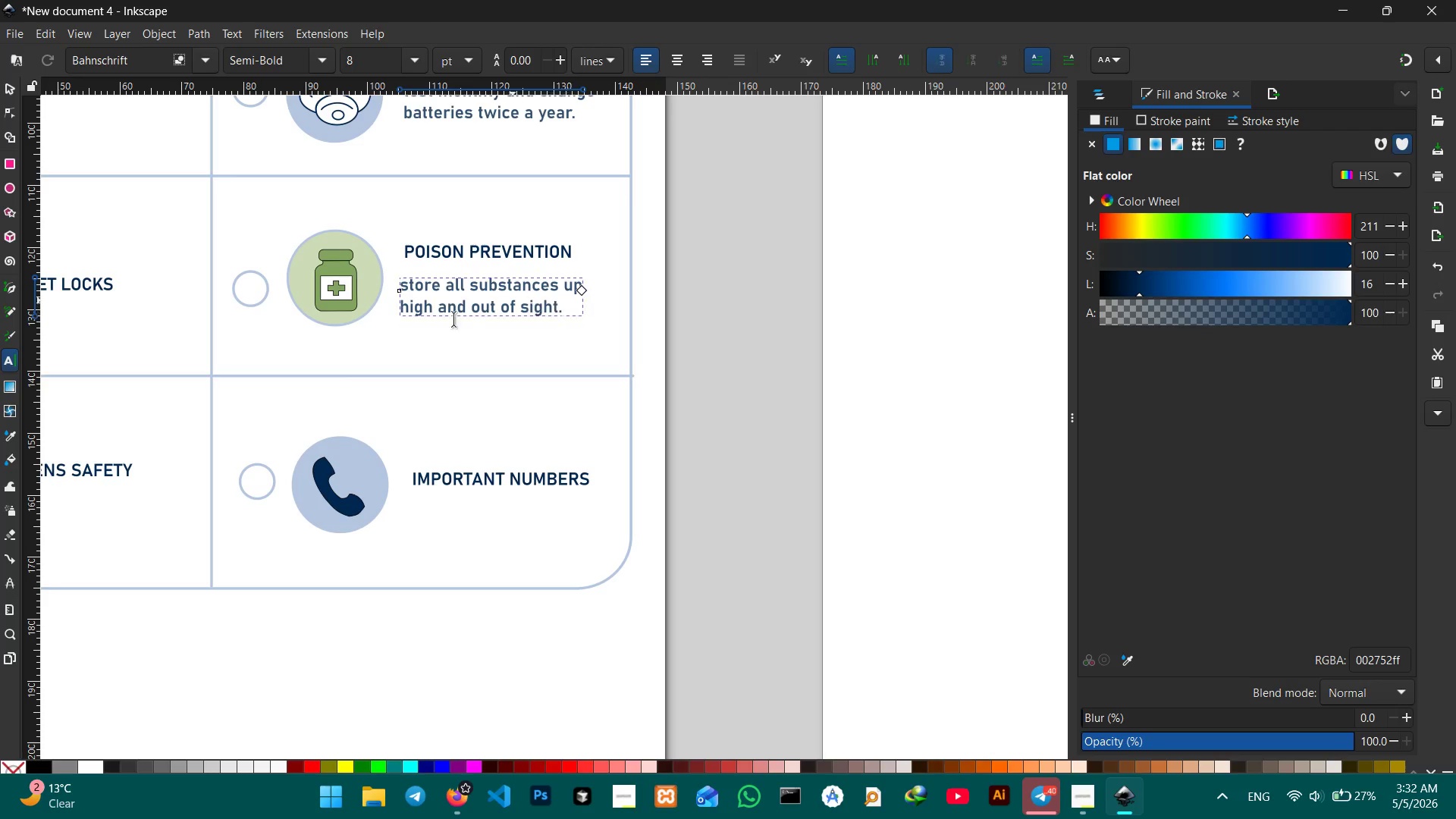 
scroll: coordinate [413, 331], scroll_direction: none, amount: 0.0
 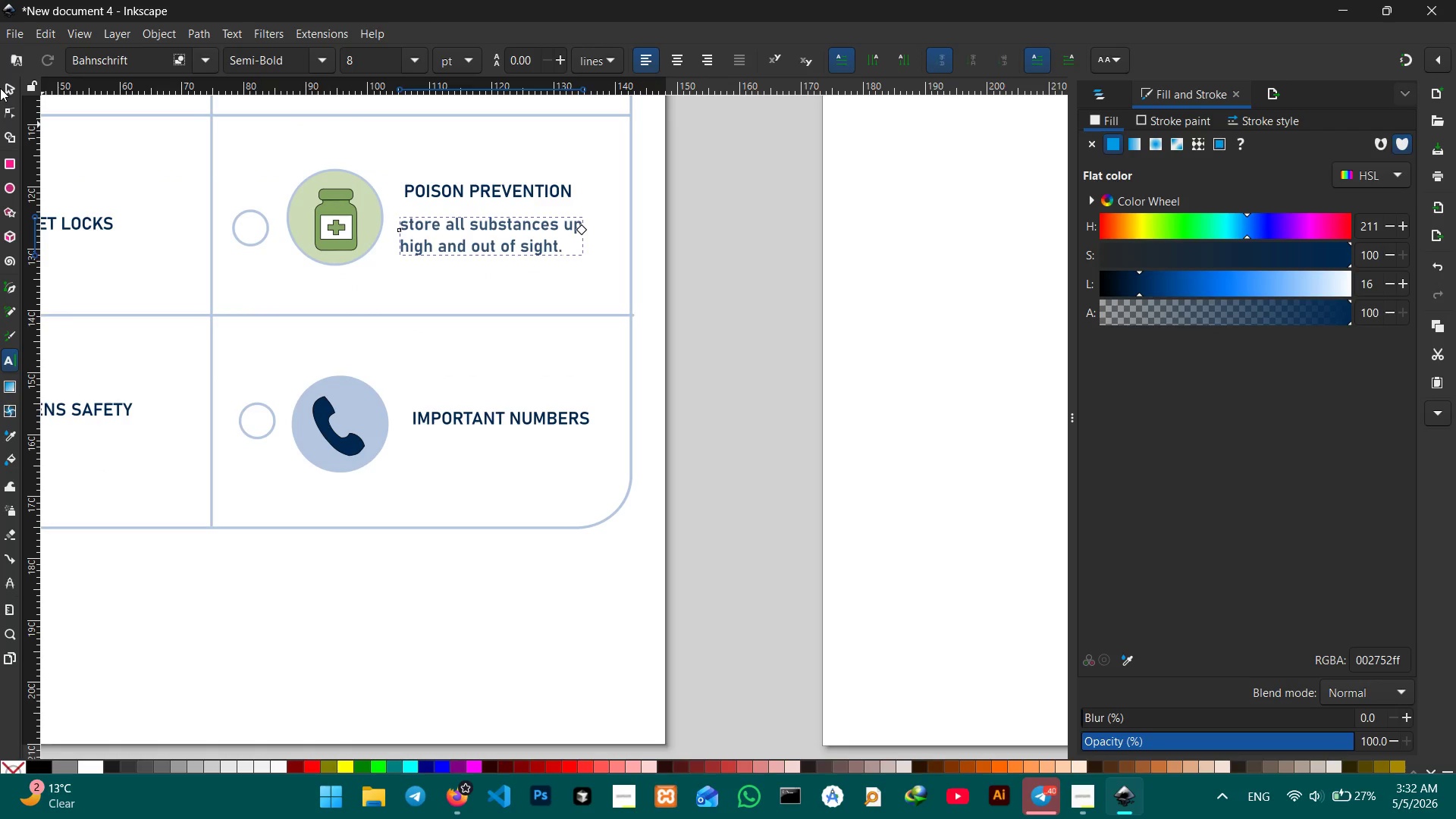 
left_click([1, 88])
 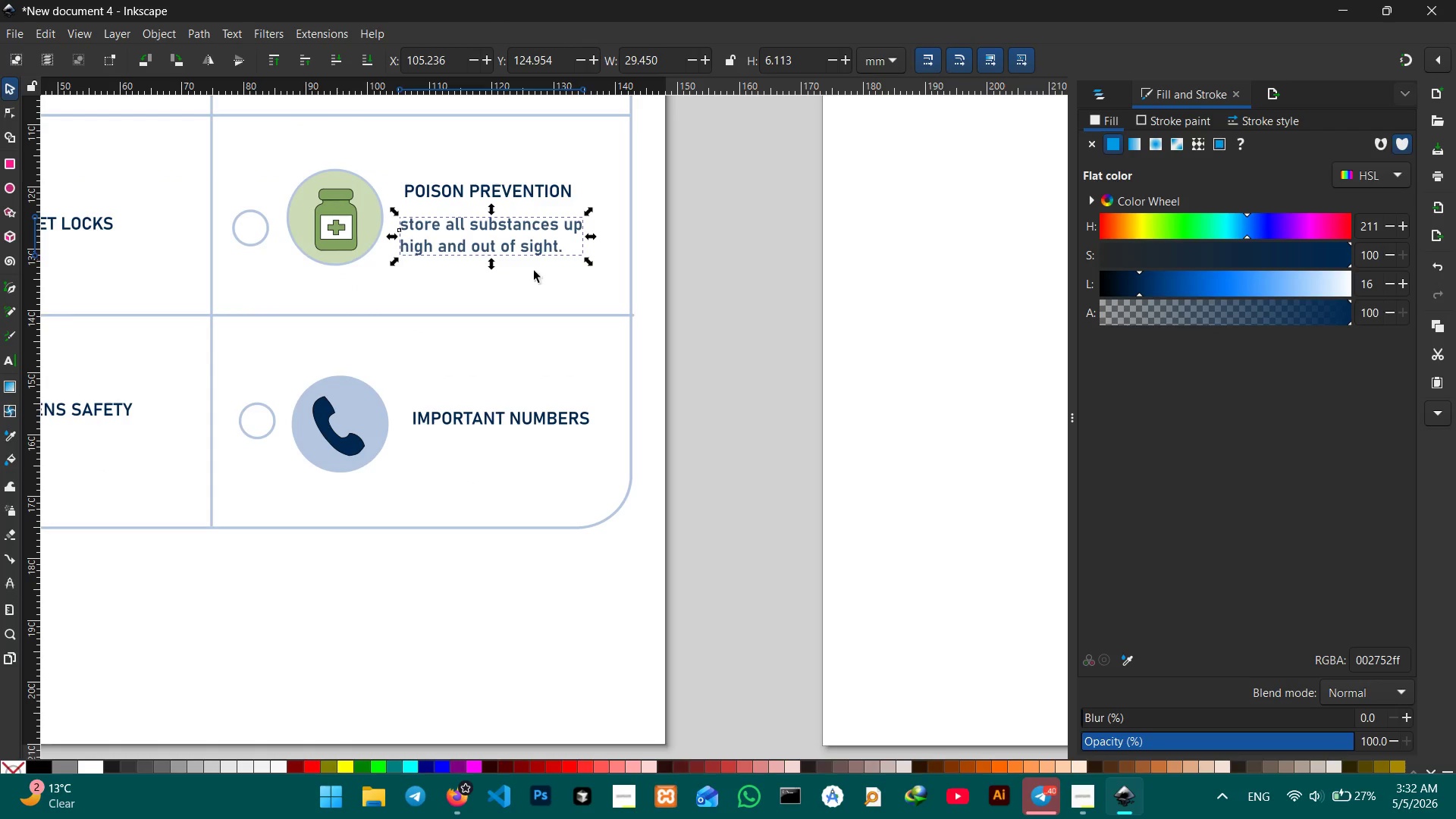 
key(Control+V)
 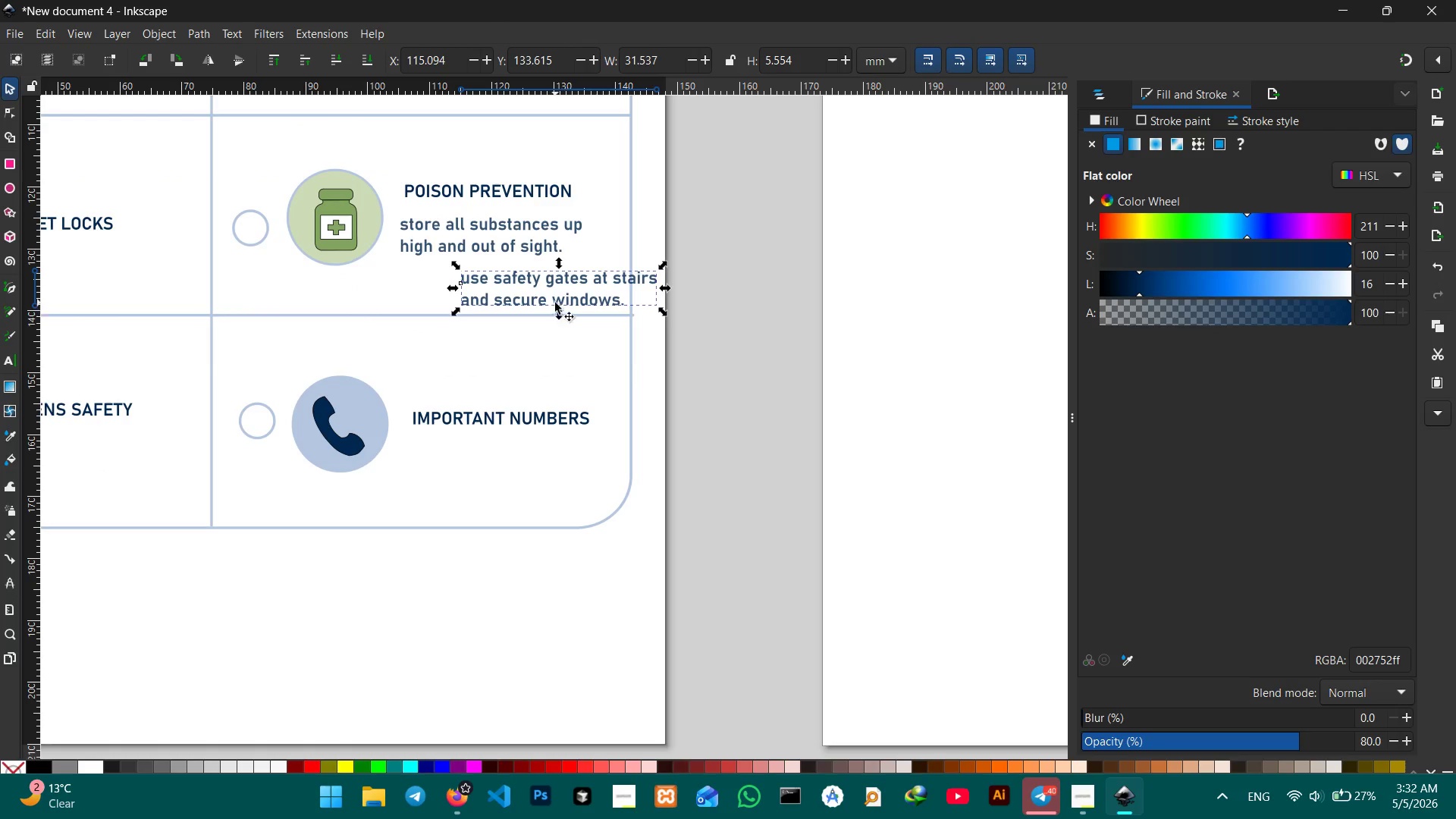 
left_click_drag(start_coordinate=[563, 285], to_coordinate=[504, 460])
 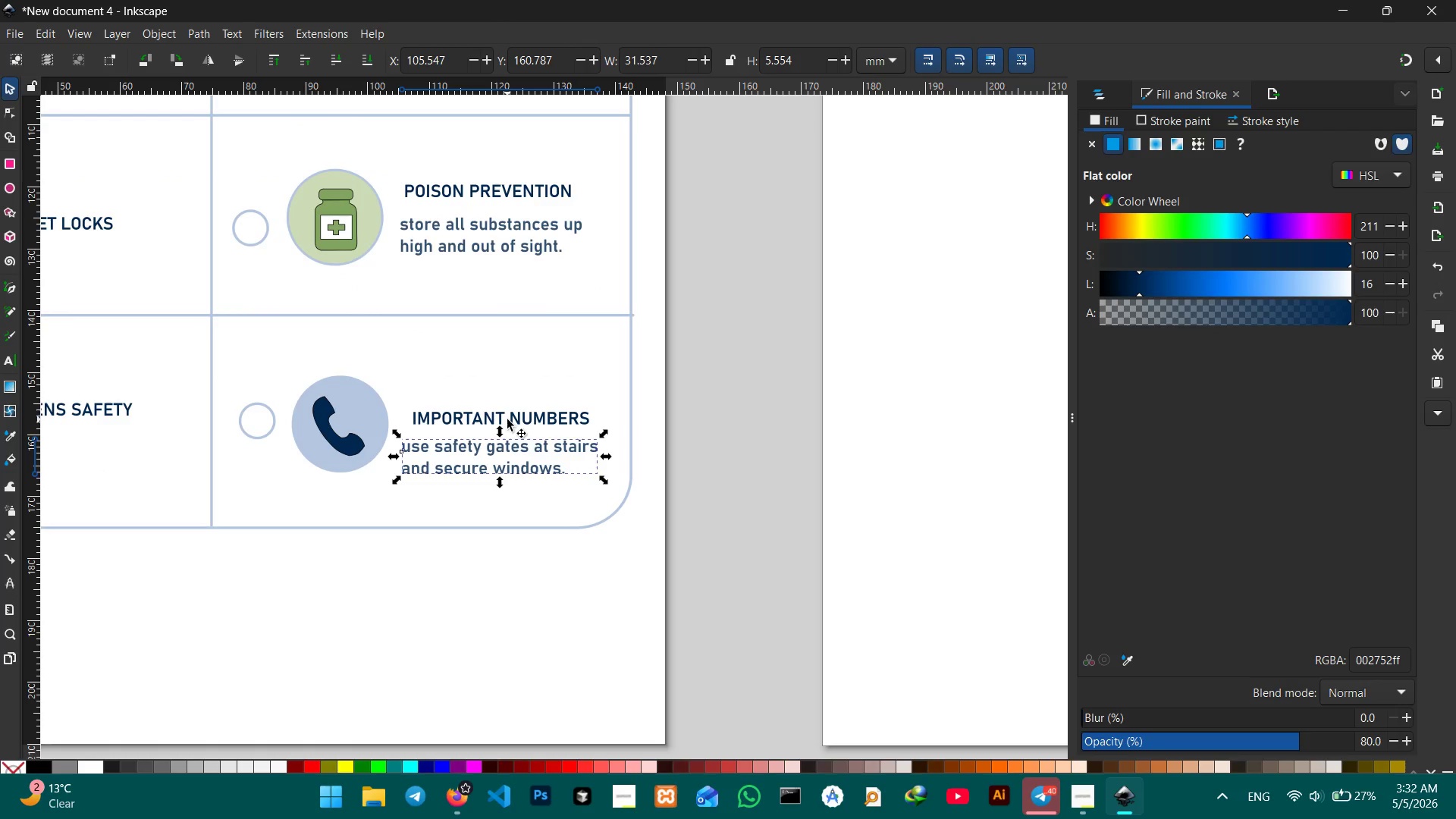 
left_click_drag(start_coordinate=[507, 419], to_coordinate=[500, 378])
 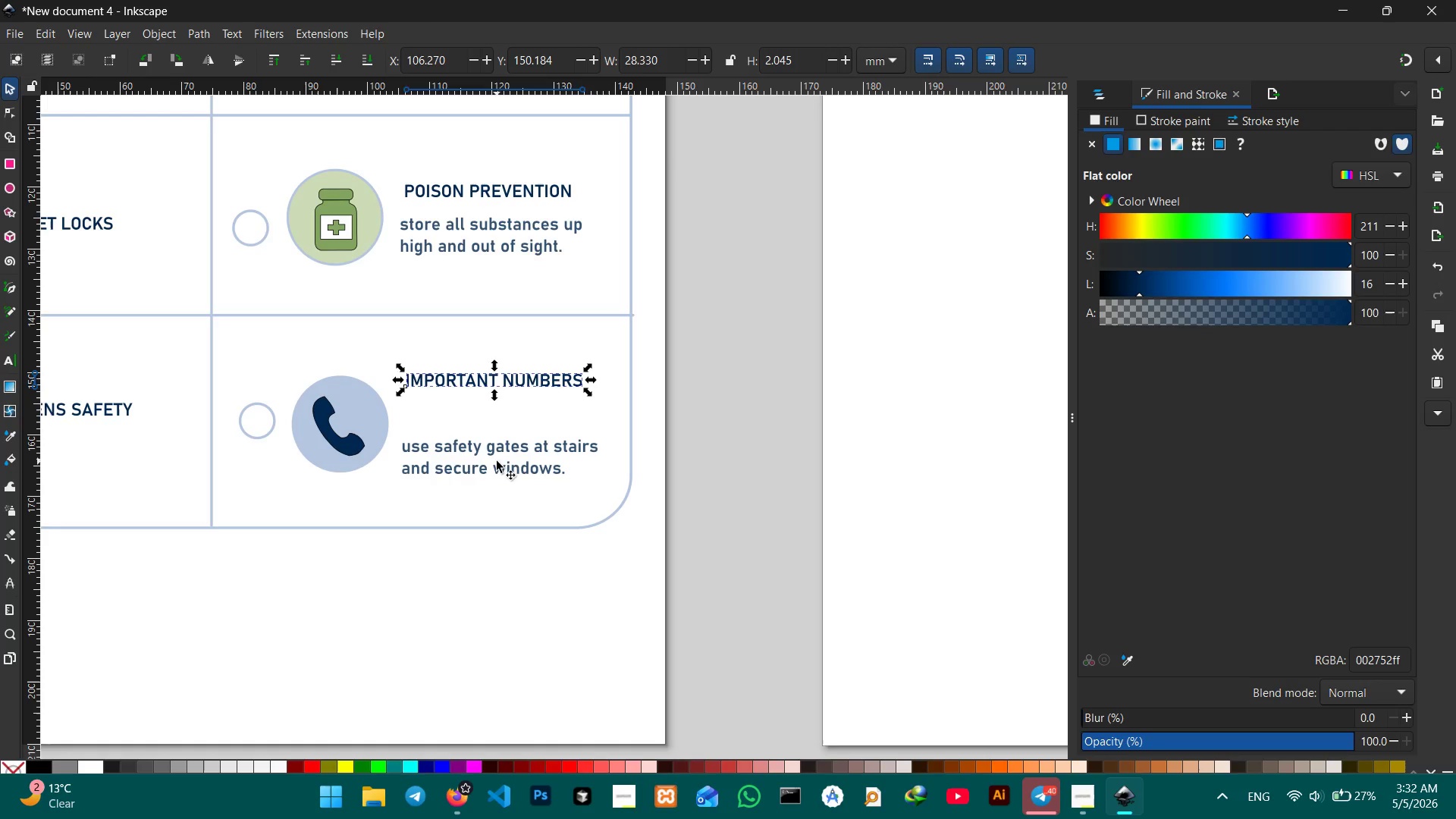 
left_click_drag(start_coordinate=[497, 461], to_coordinate=[498, 430])
 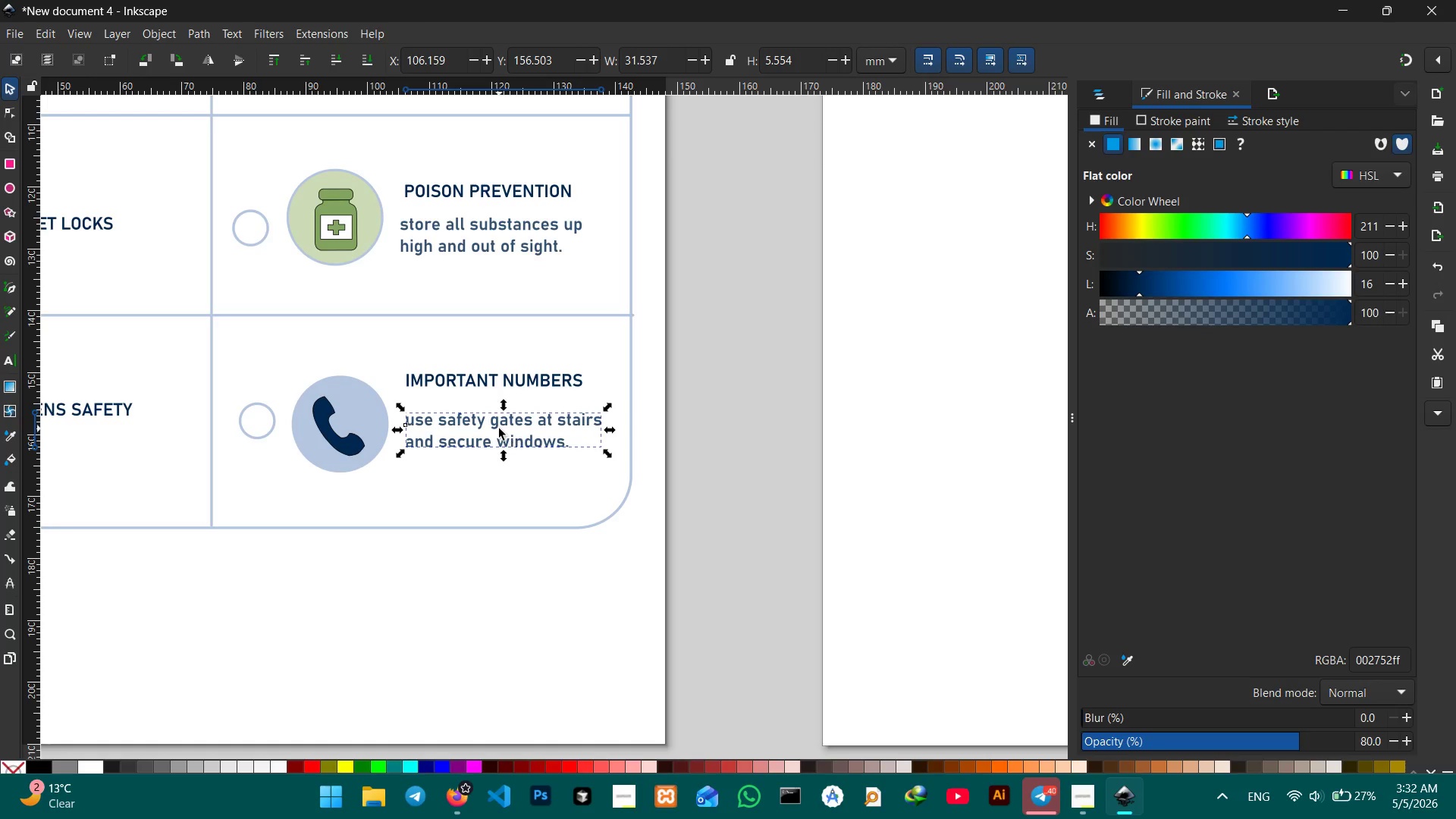 
double_click([499, 428])
 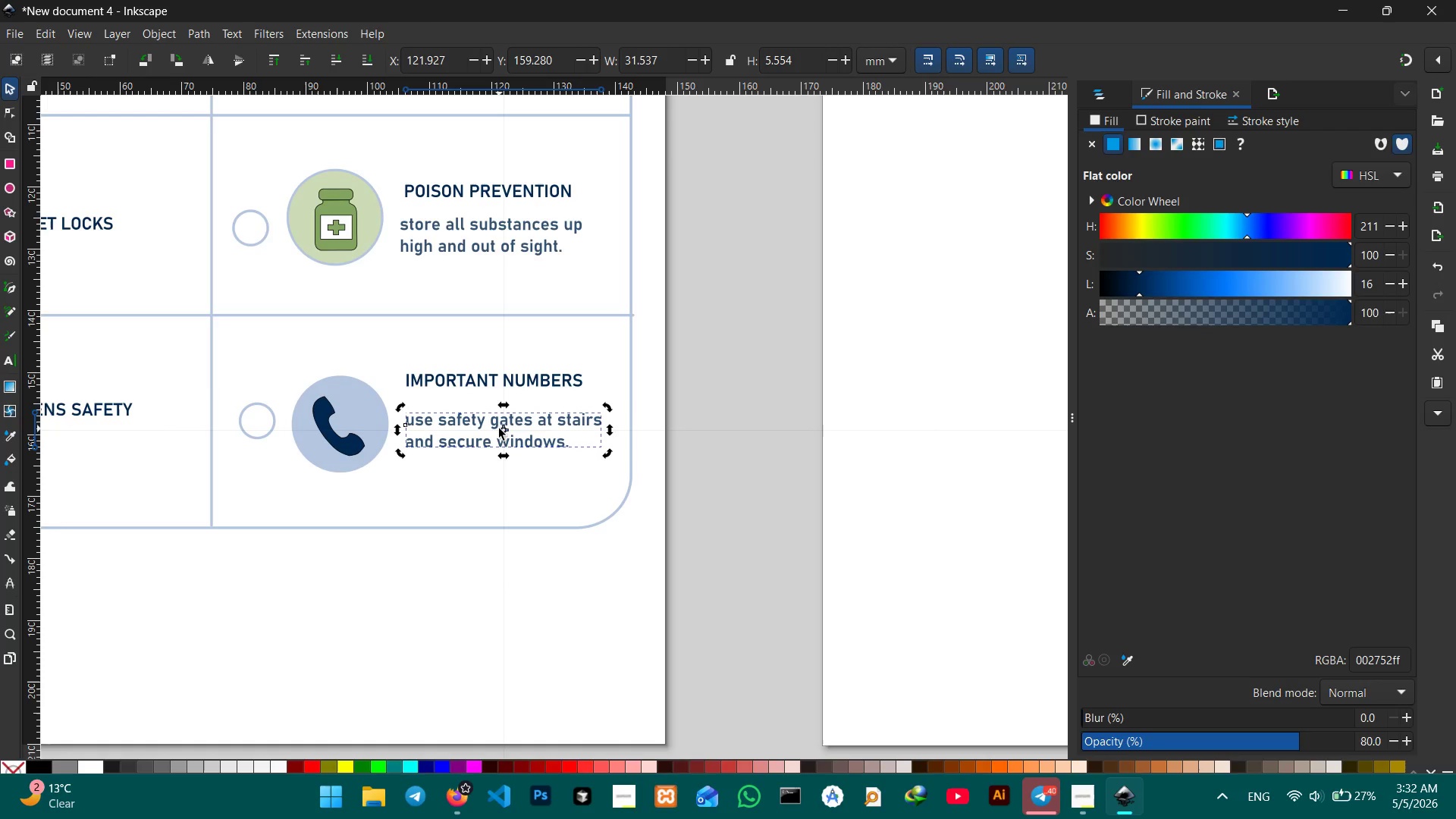 
triple_click([499, 428])
 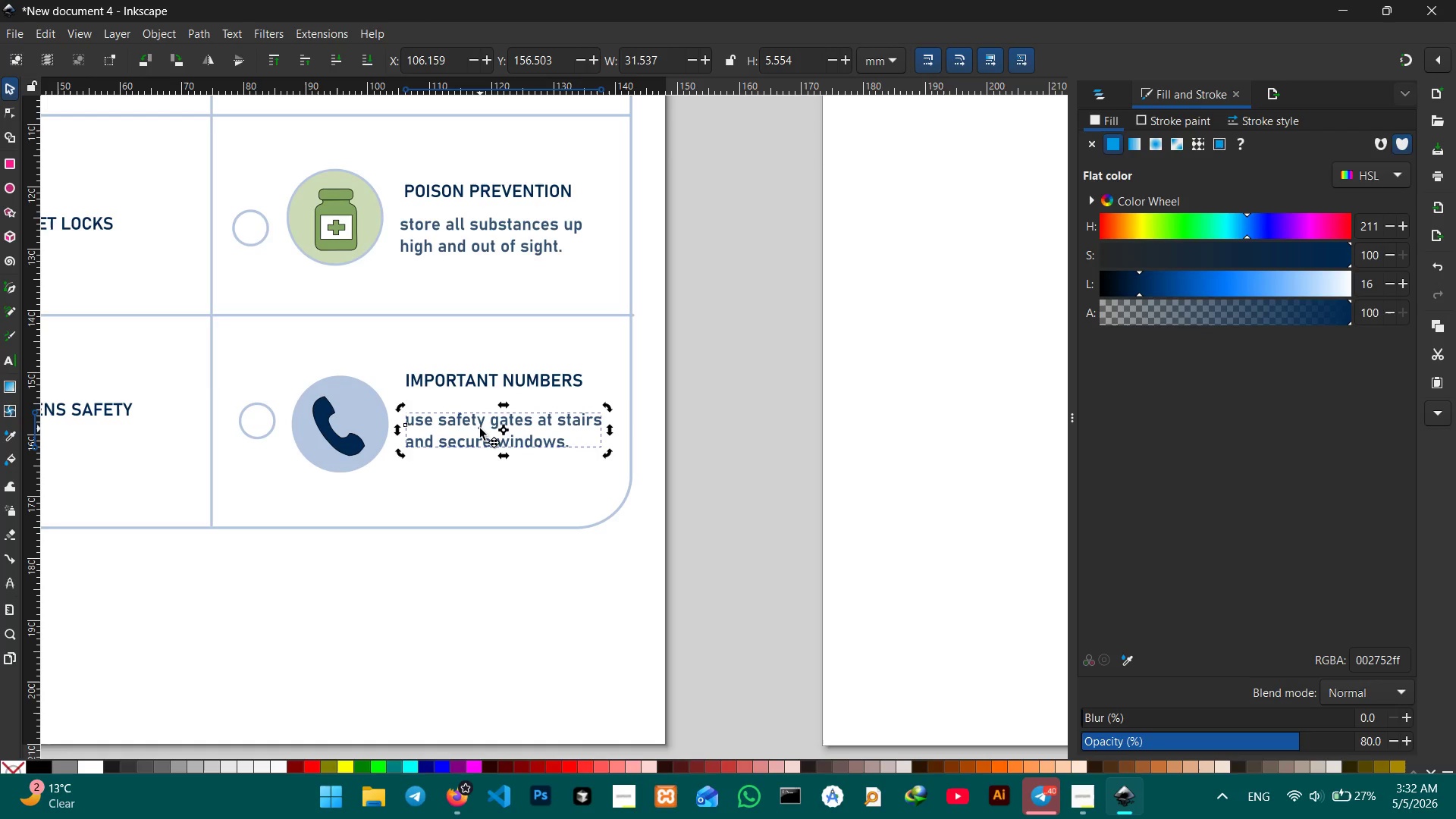 
double_click([480, 428])
 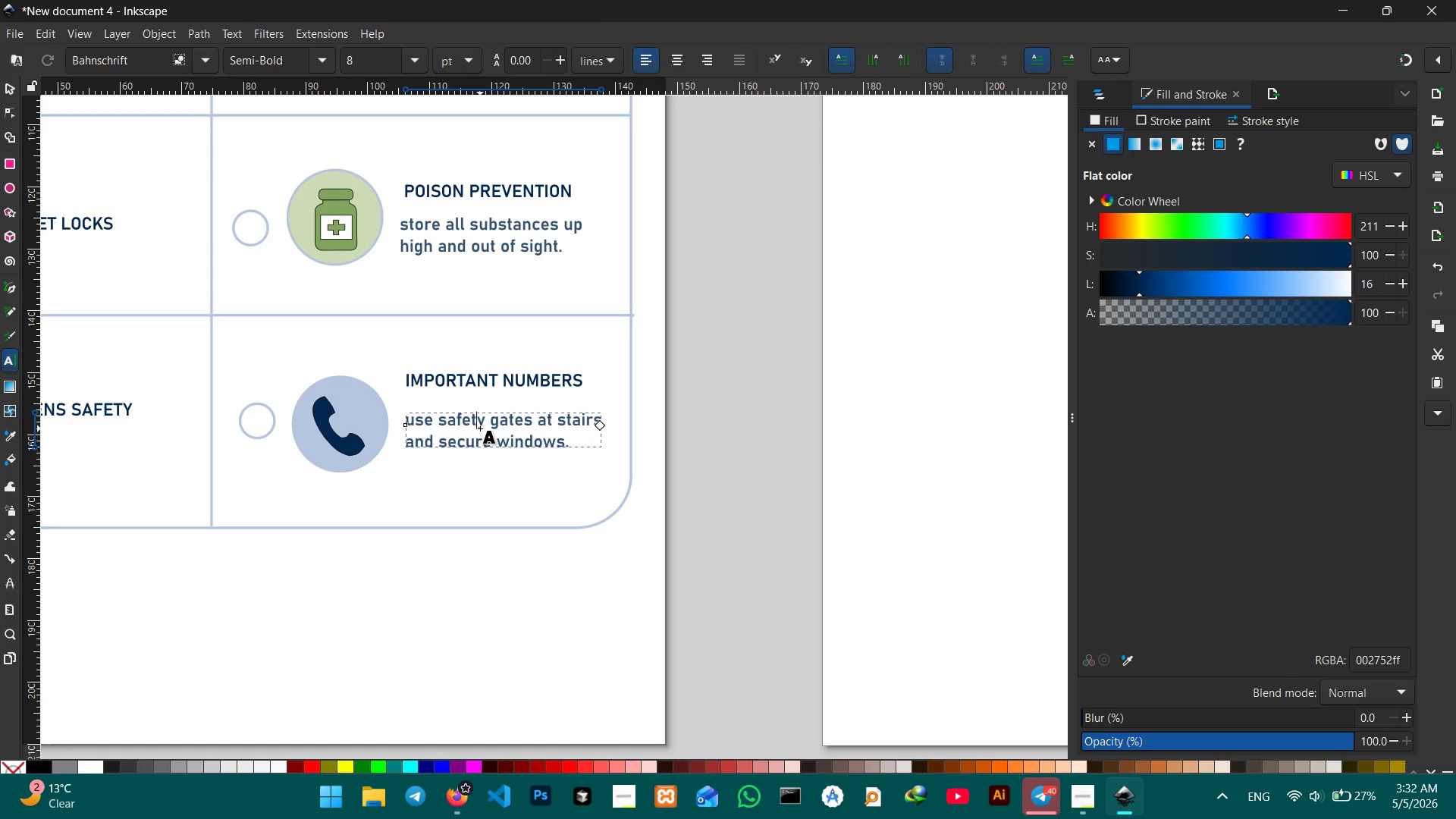 
triple_click([480, 428])
 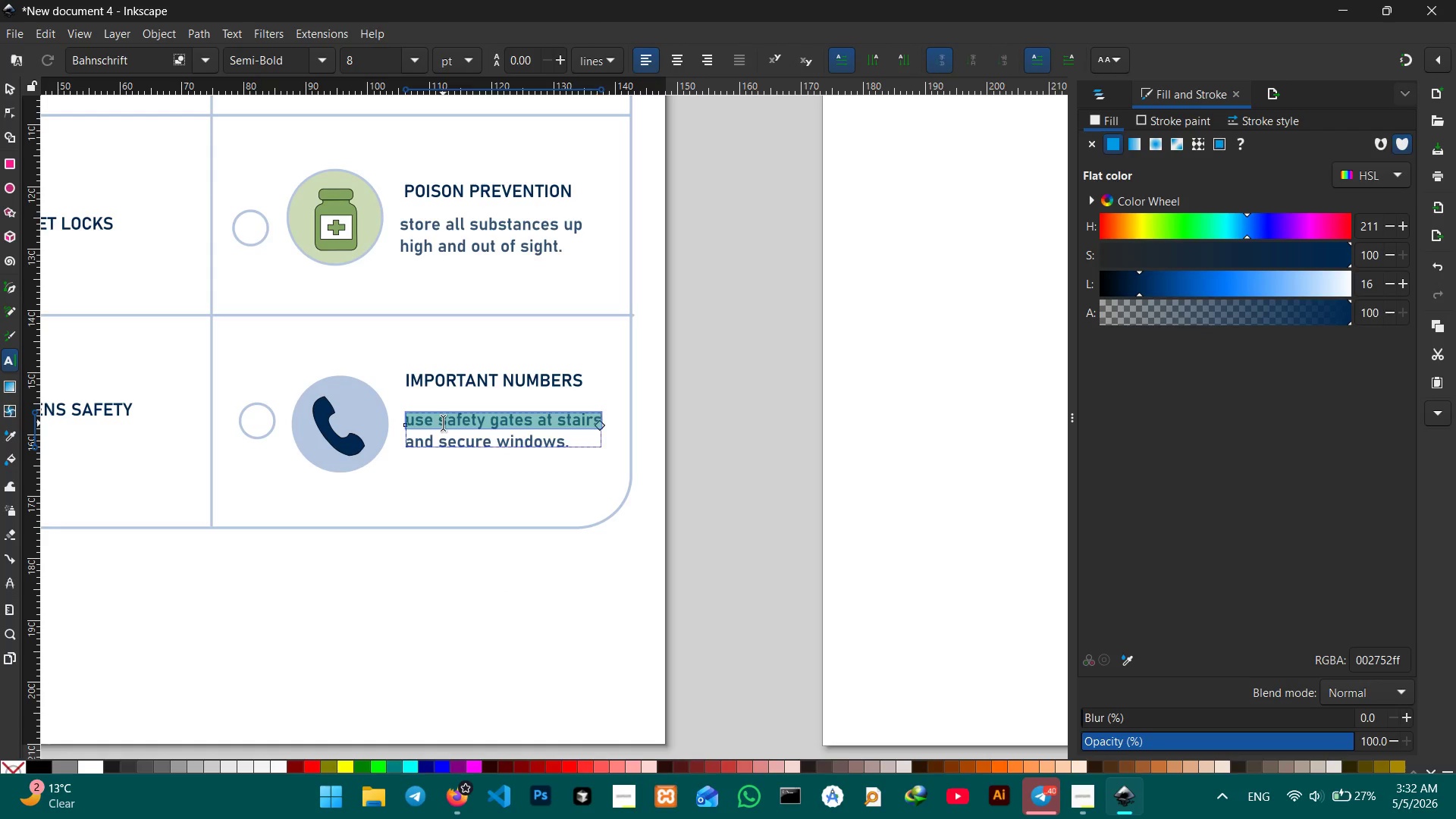 
left_click([438, 421])
 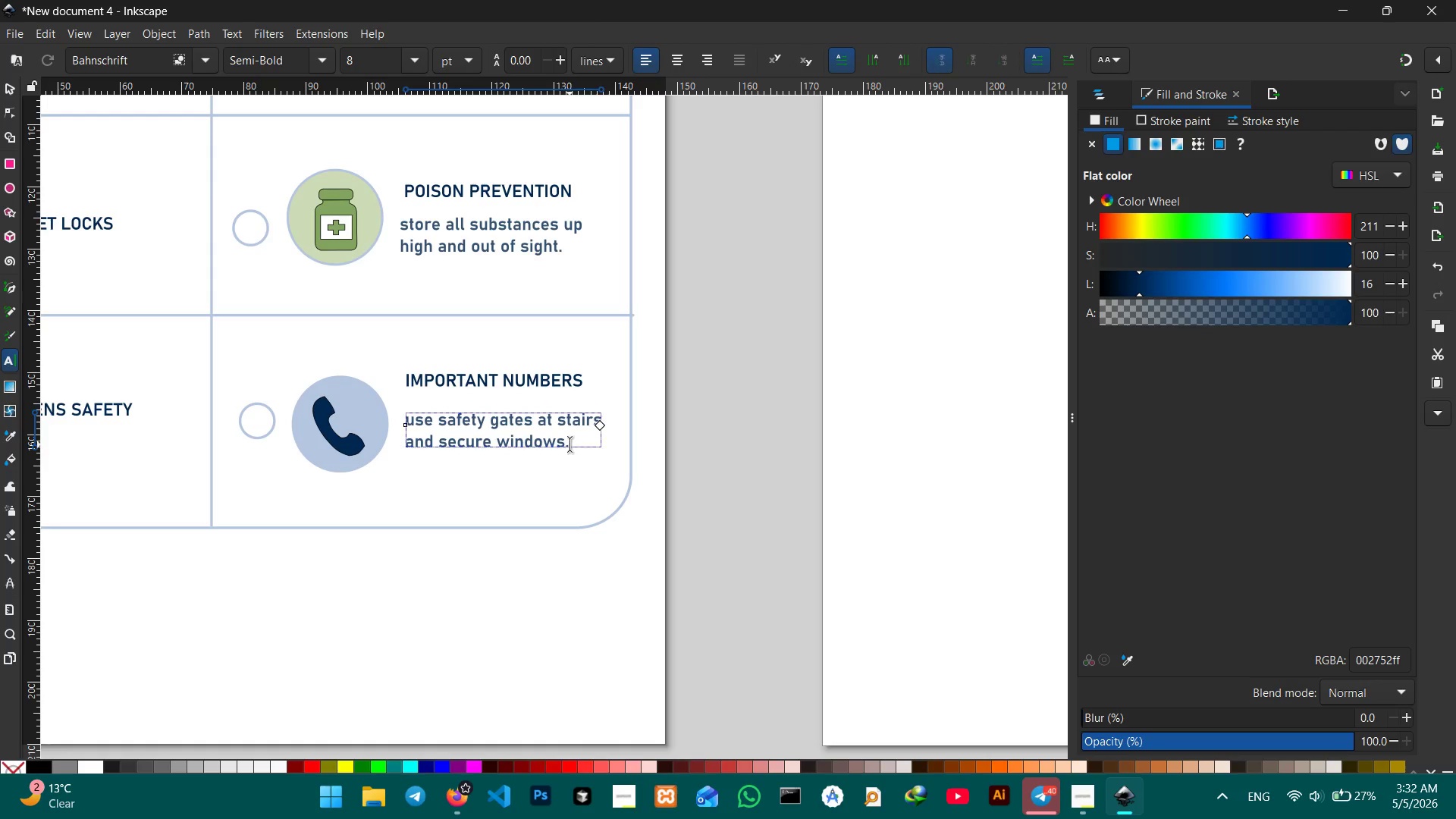 
left_click_drag(start_coordinate=[570, 444], to_coordinate=[396, 405])
 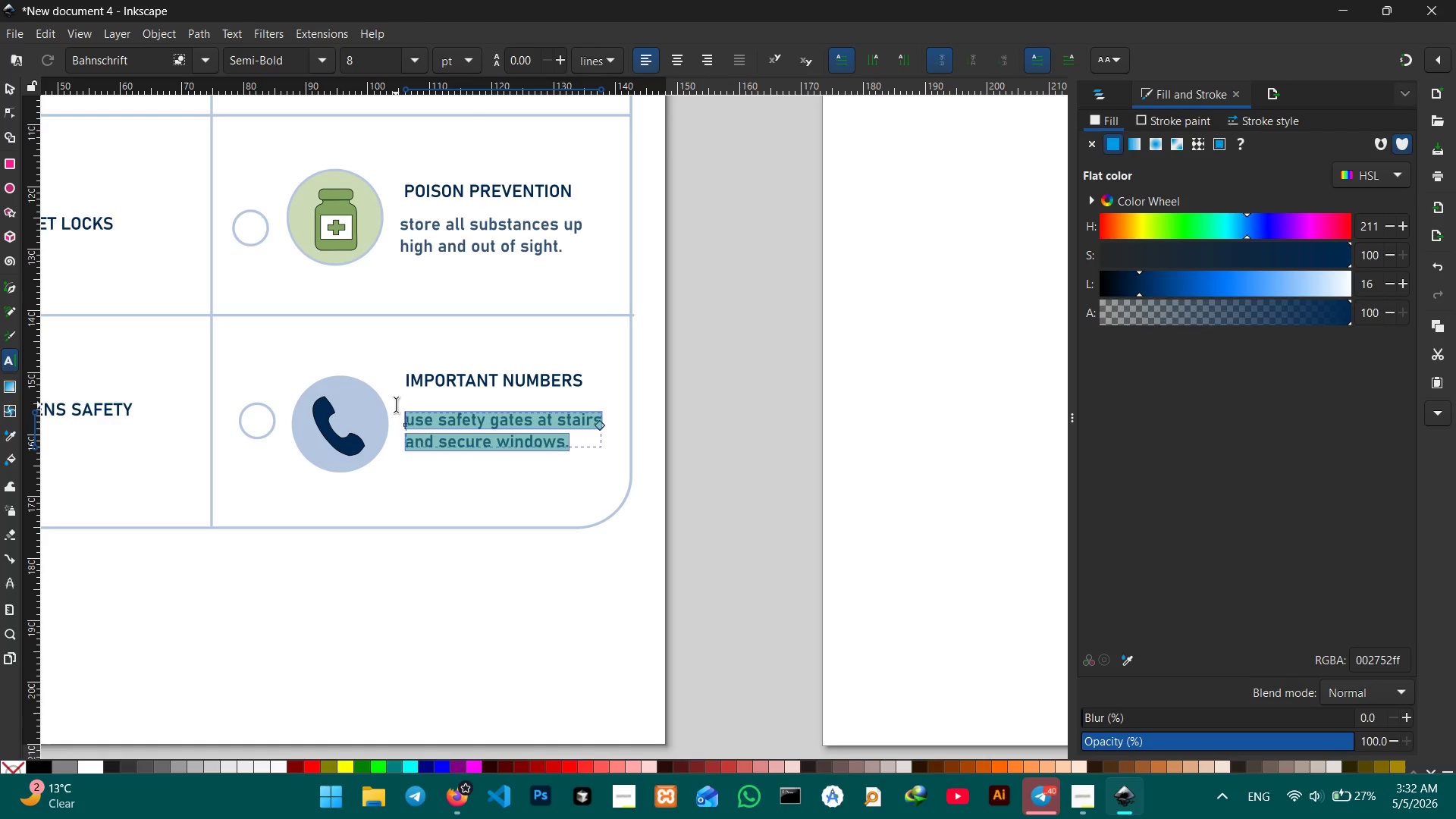 
type(poi)
key(Backspace)
key(Backspace)
key(Backspace)
type(Poinsi)
key(Backspace)
type(on control center)
 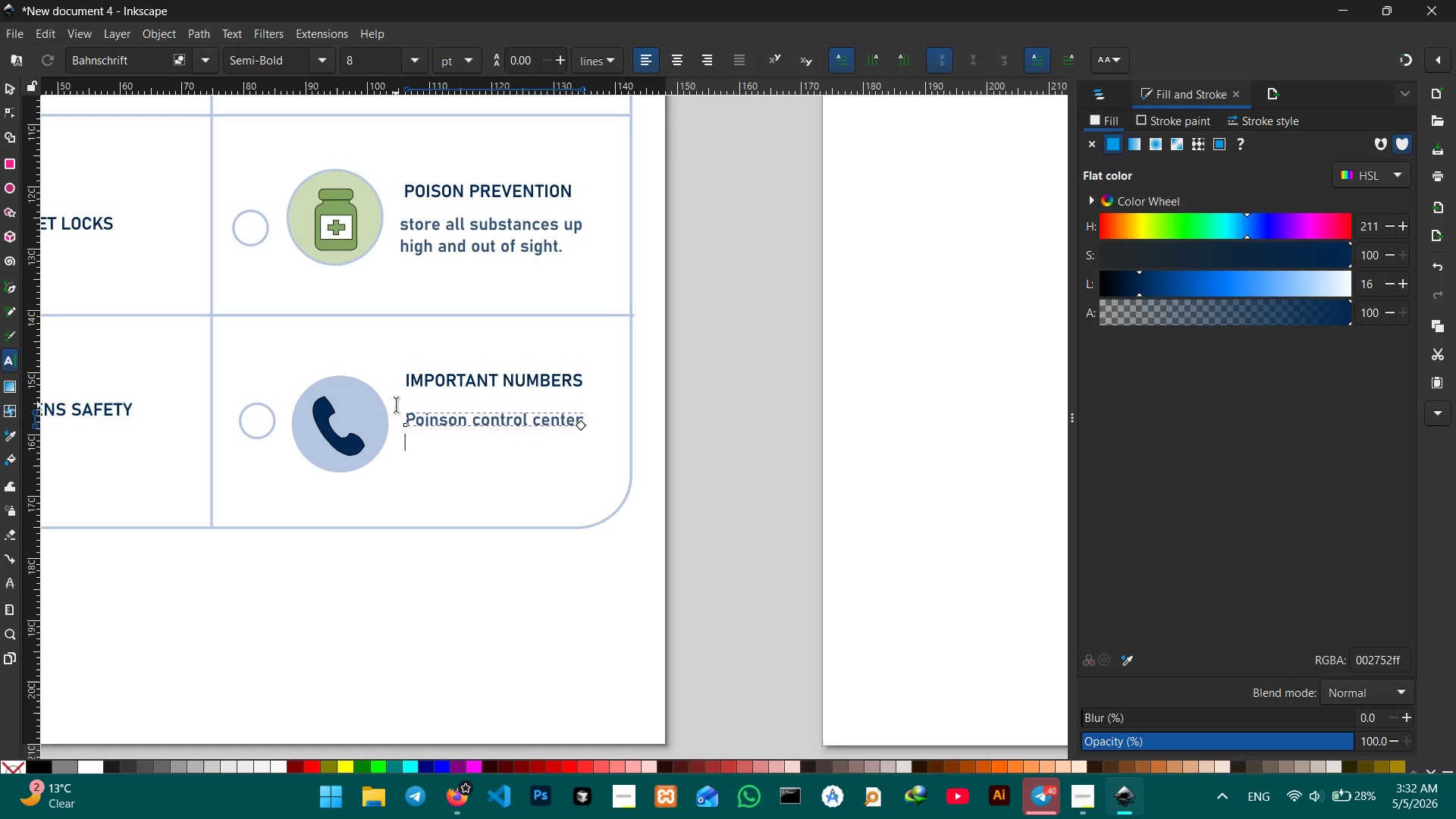 
key(Shift+Enter)
 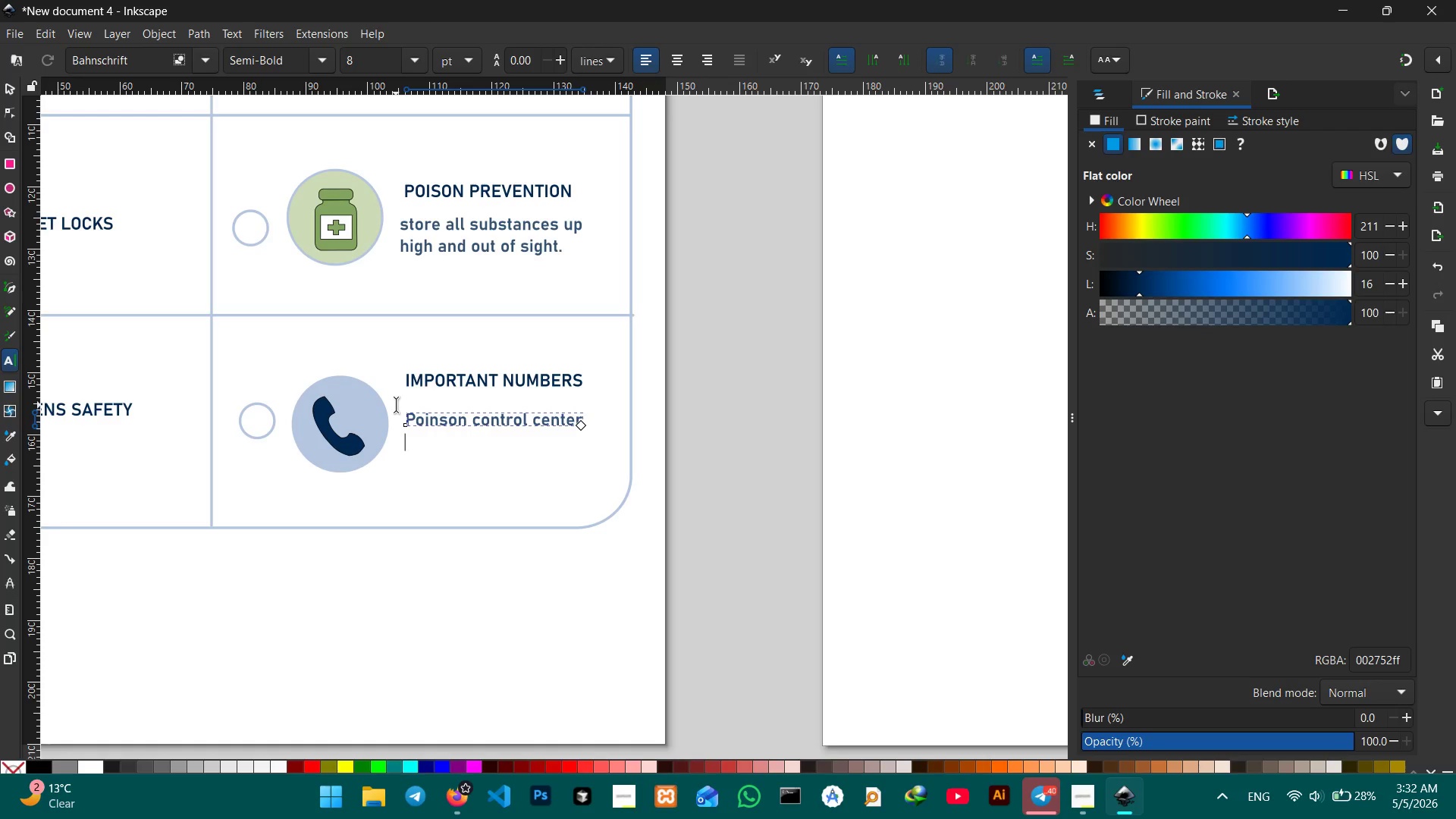 
key(Numpad1)
 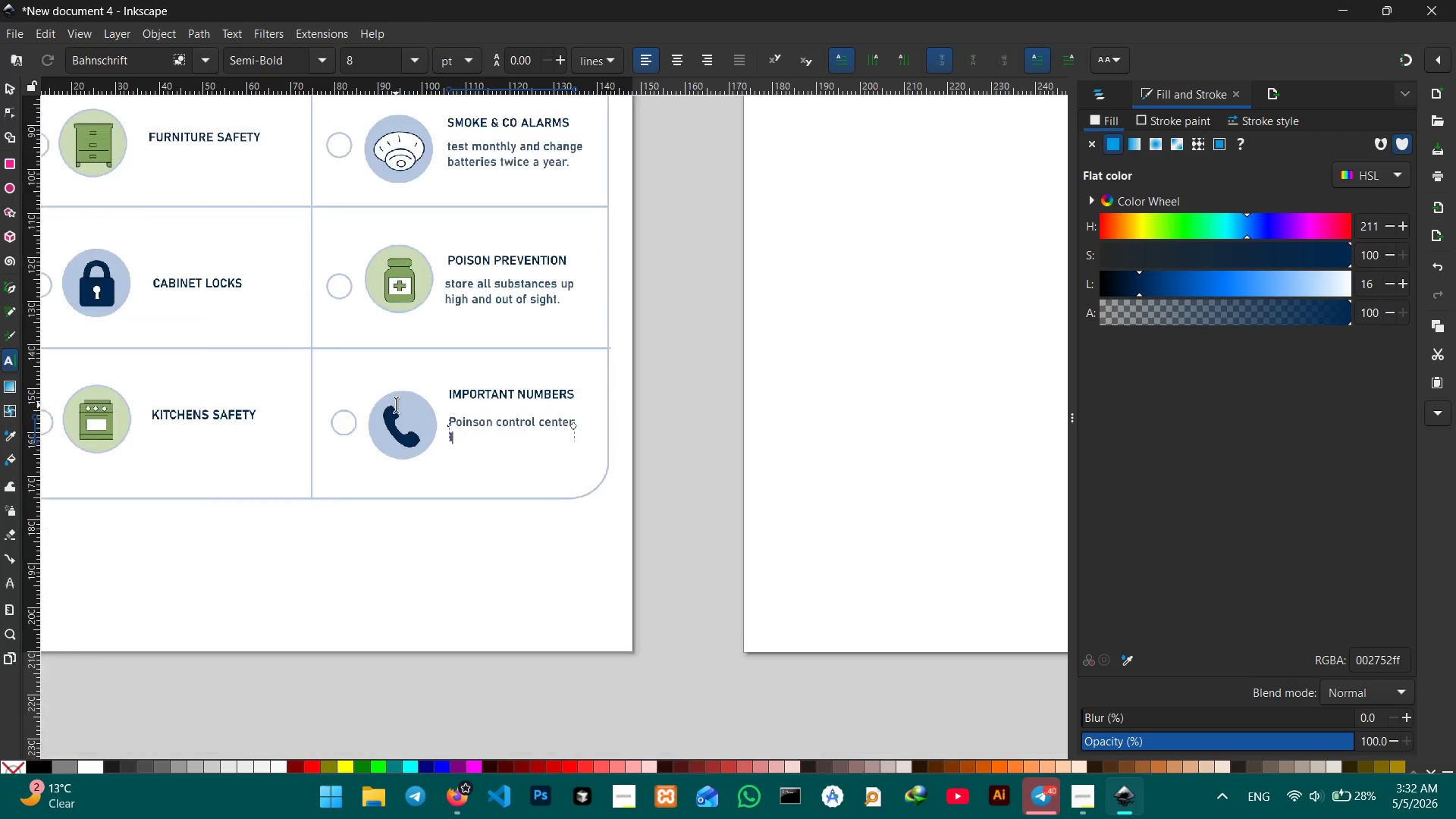 
key(NumpadSubtract)
 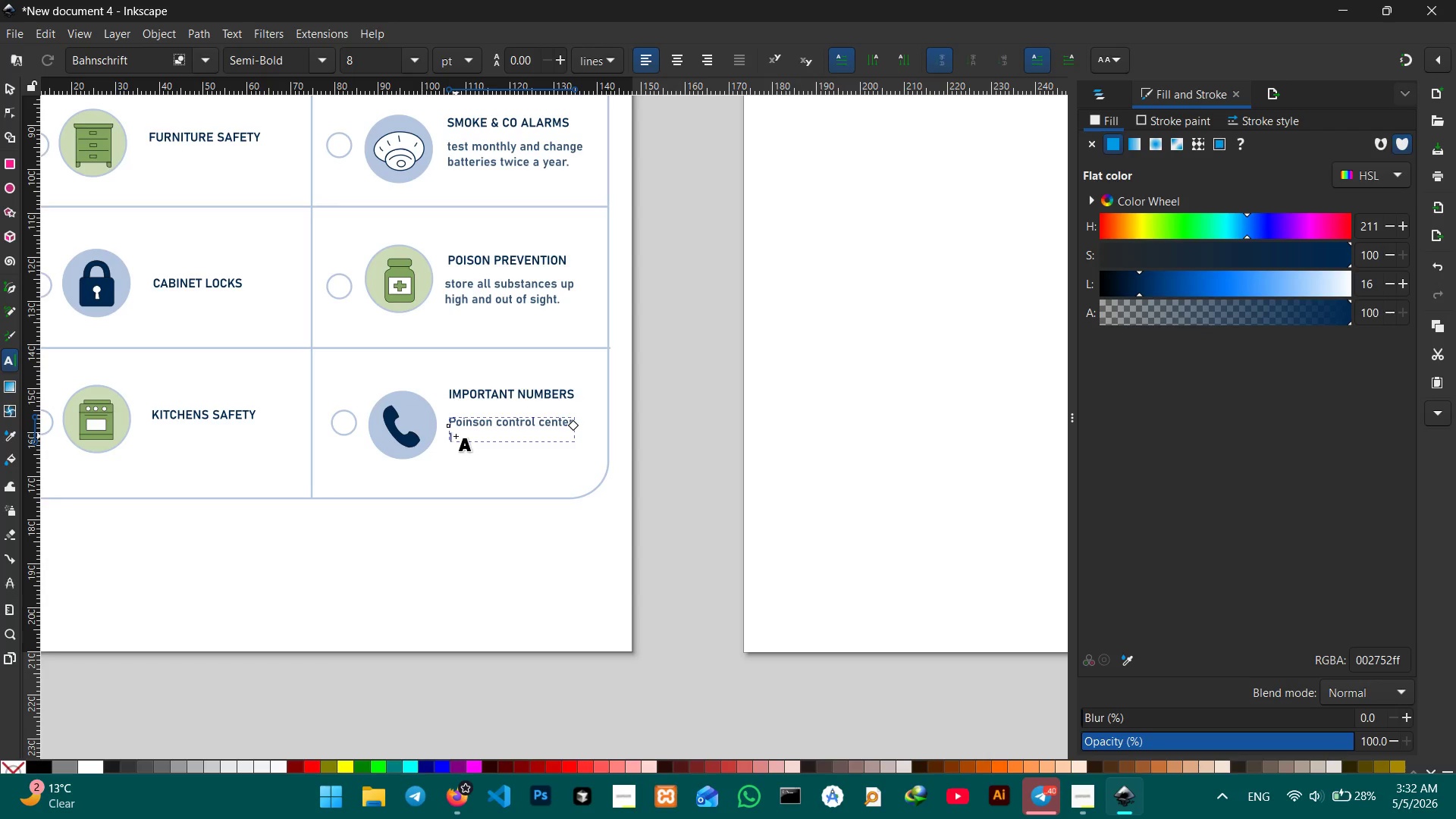 
key(Numpad1)
 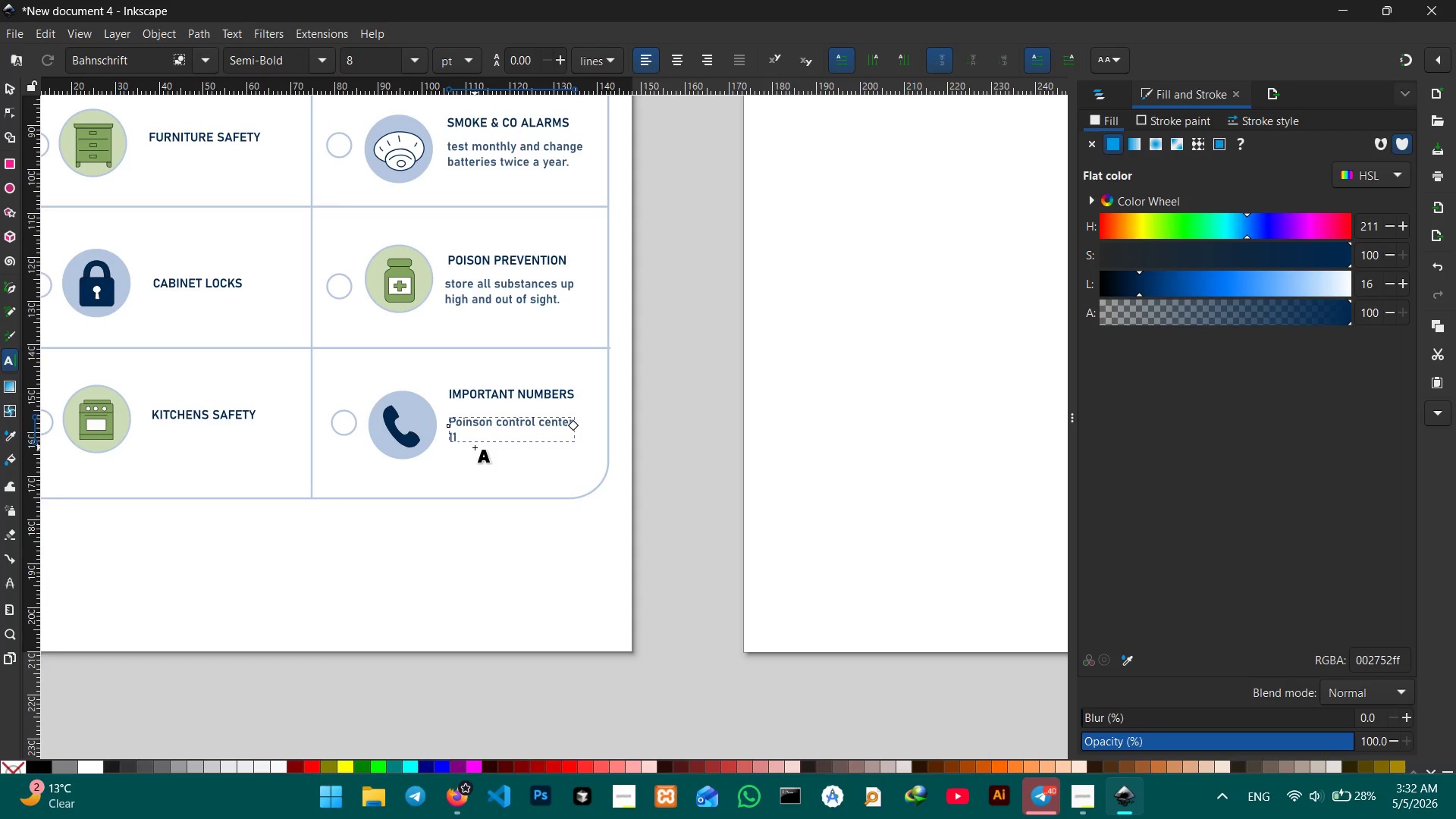 
key(Backspace)
 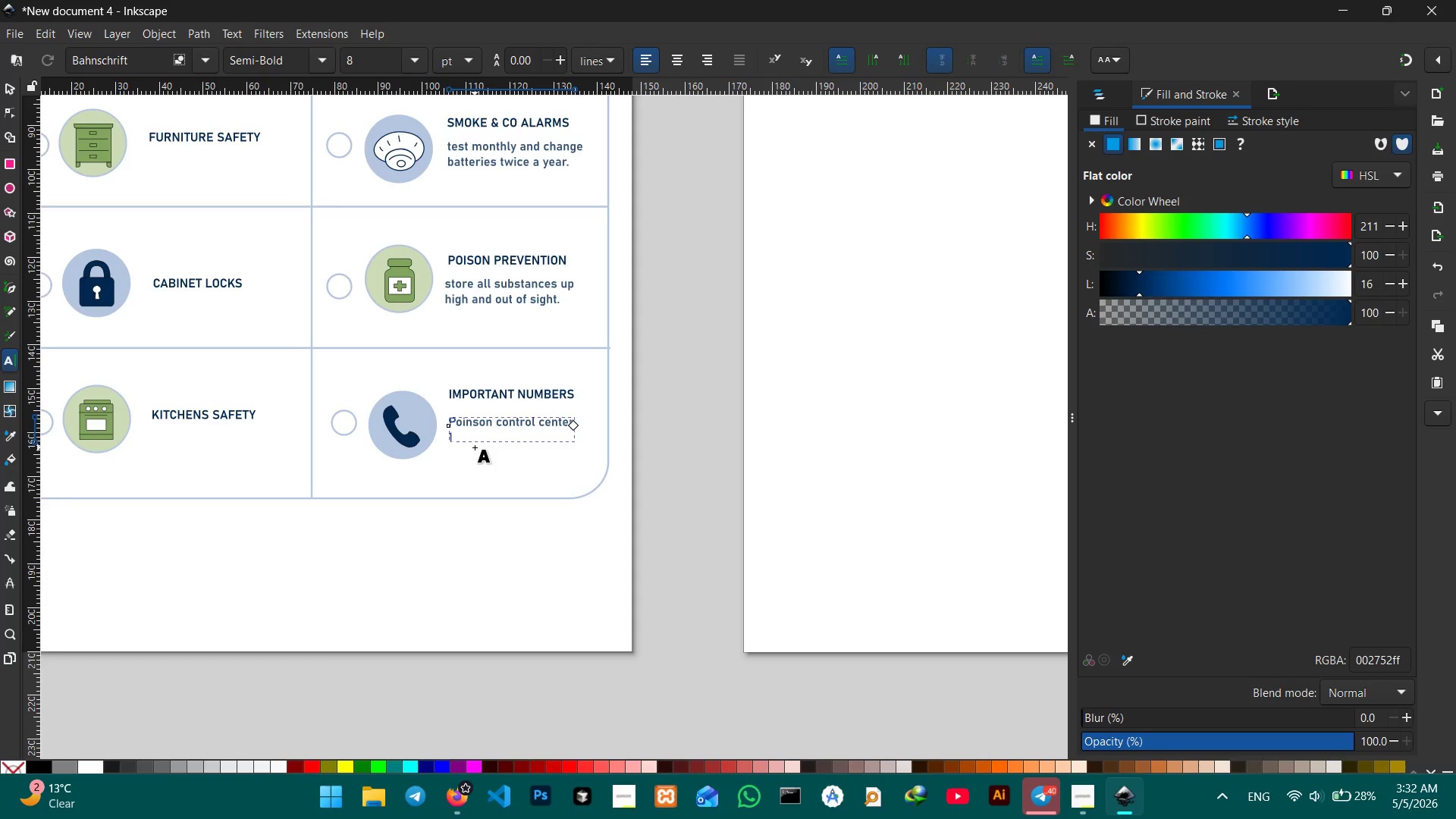 
key(NumpadSubtract)
 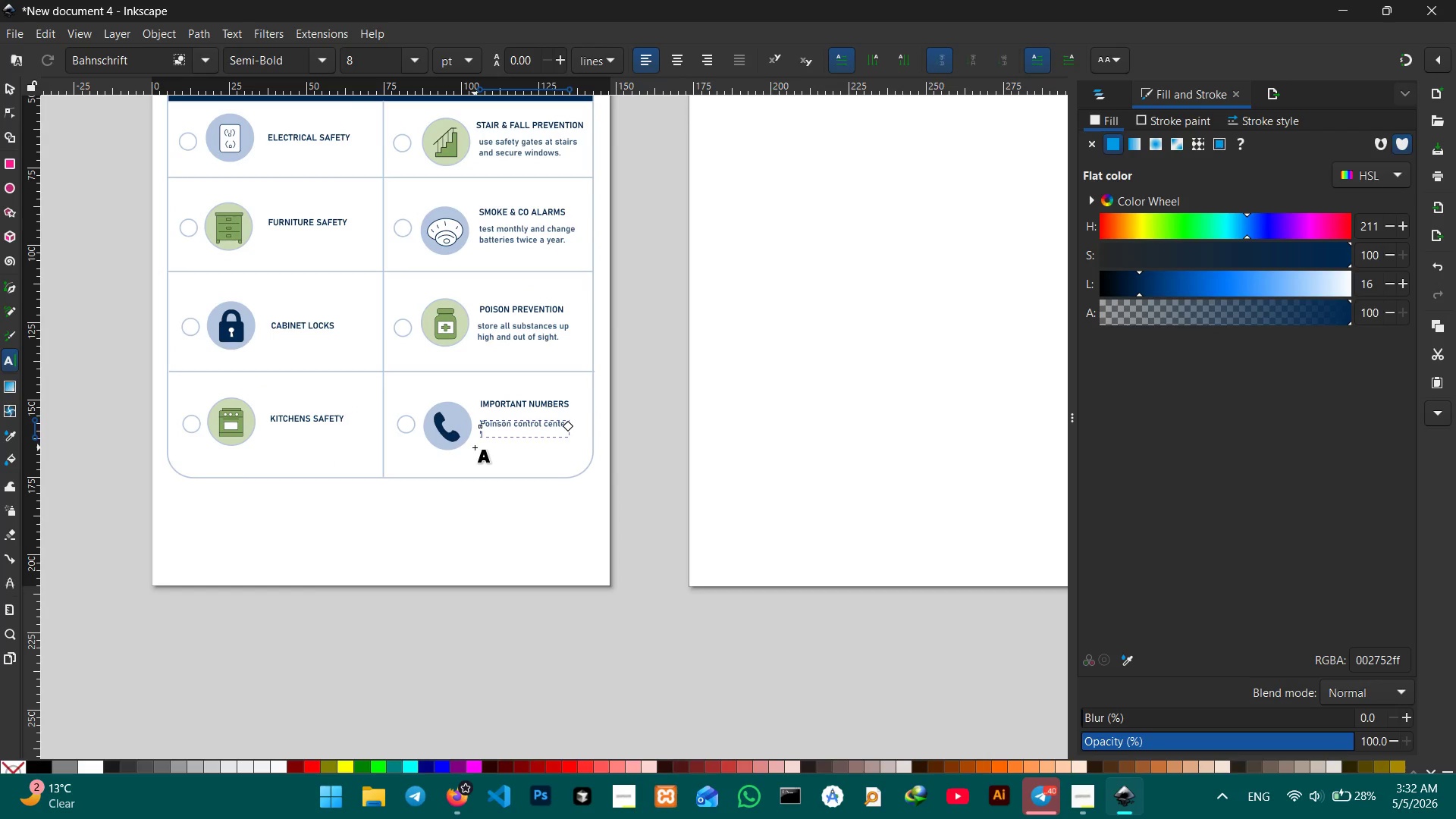 
key(Control+ControlLeft)
 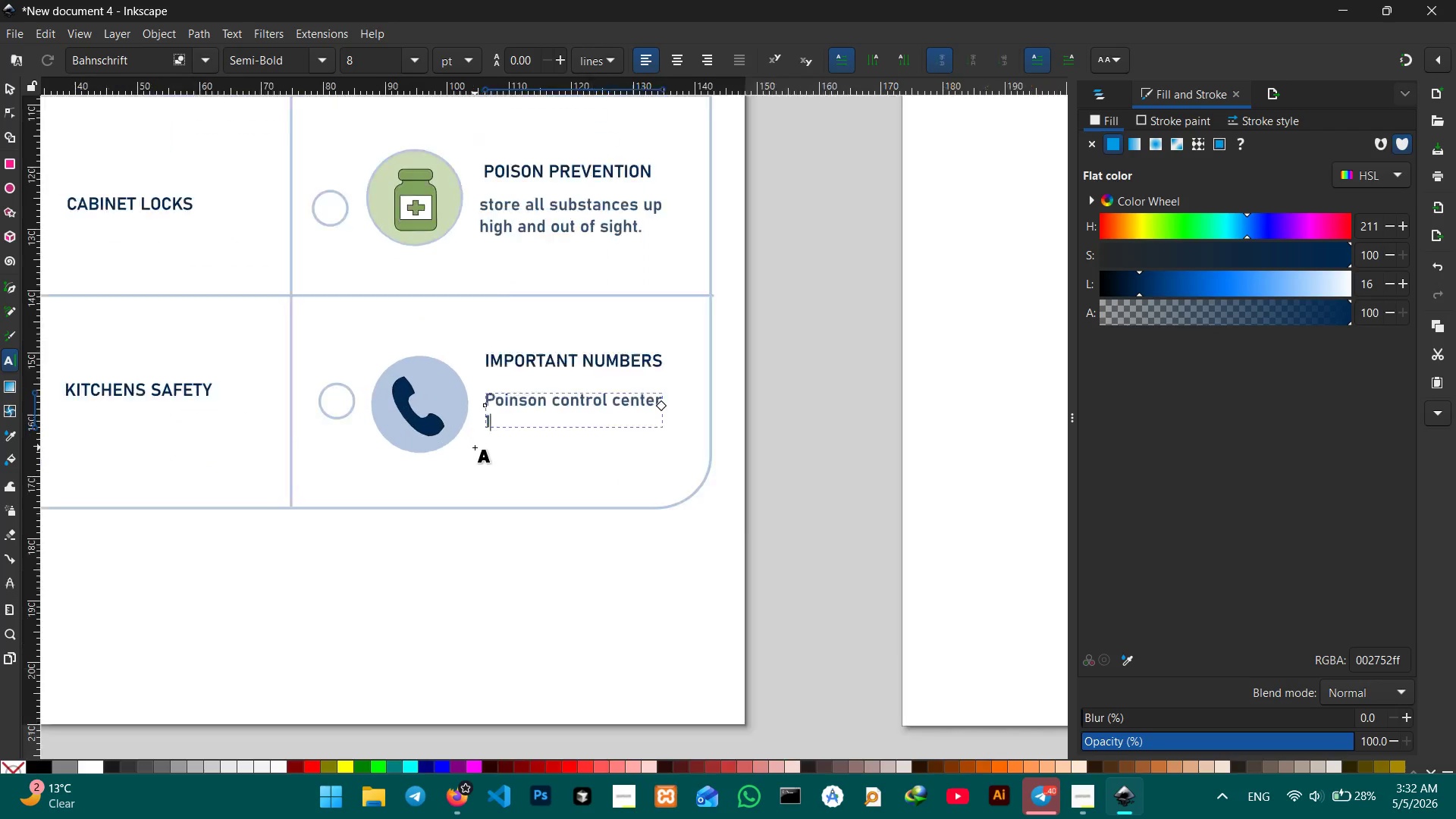 
scroll: coordinate [475, 447], scroll_direction: up, amount: 3.0
 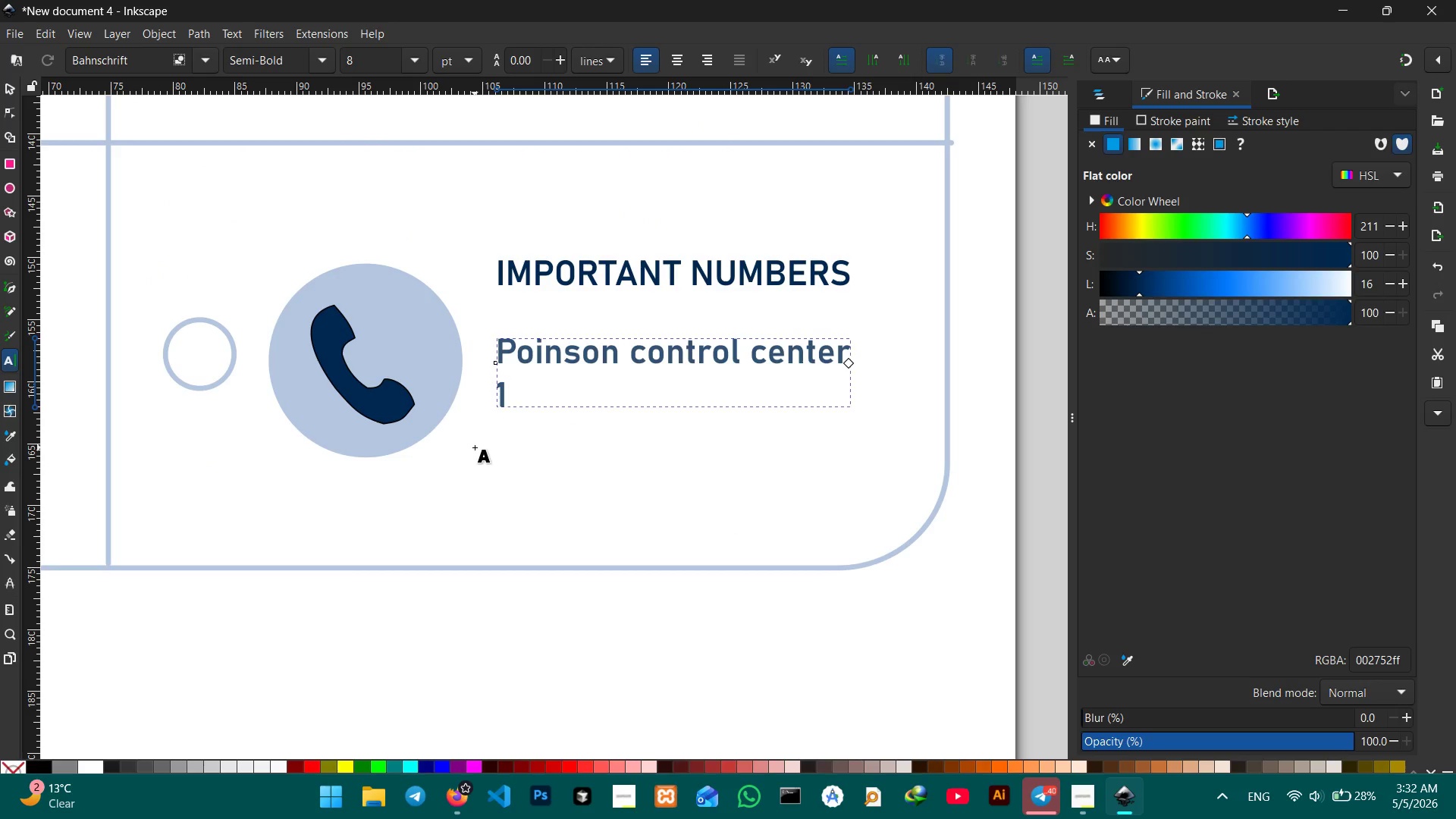 
key(Minus)
 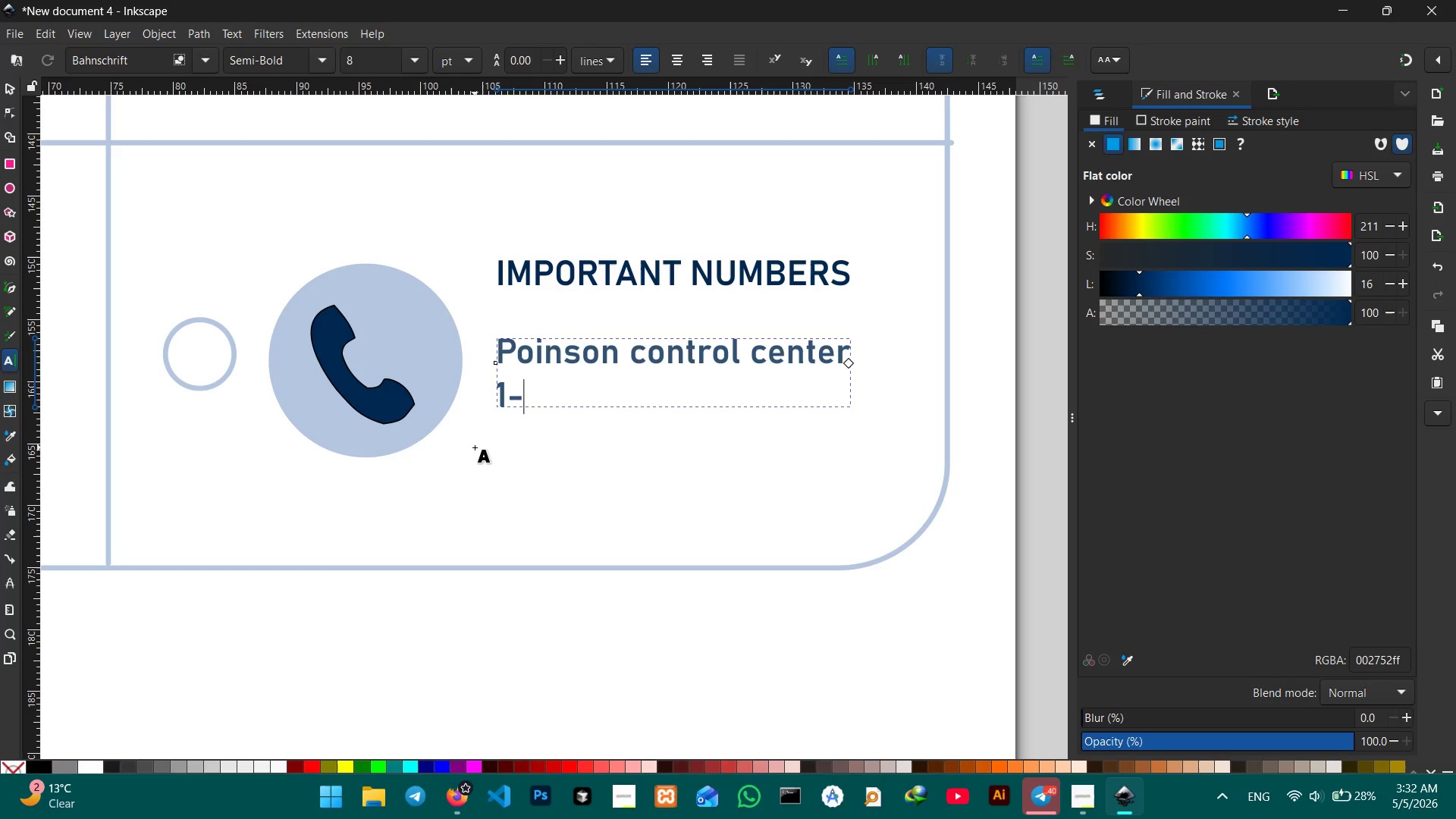 
key(Numpad8)
 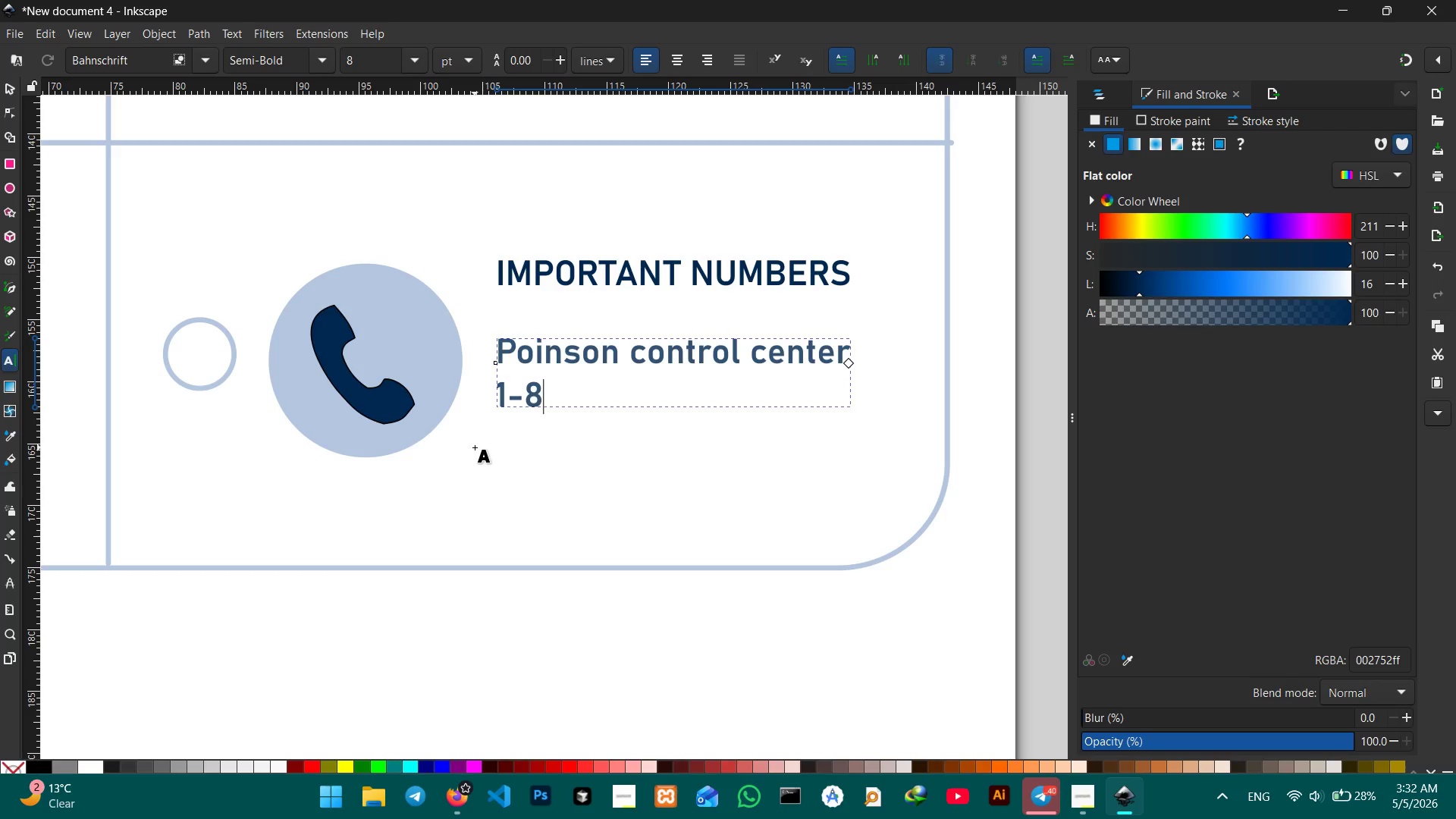 
key(Numpad0)
 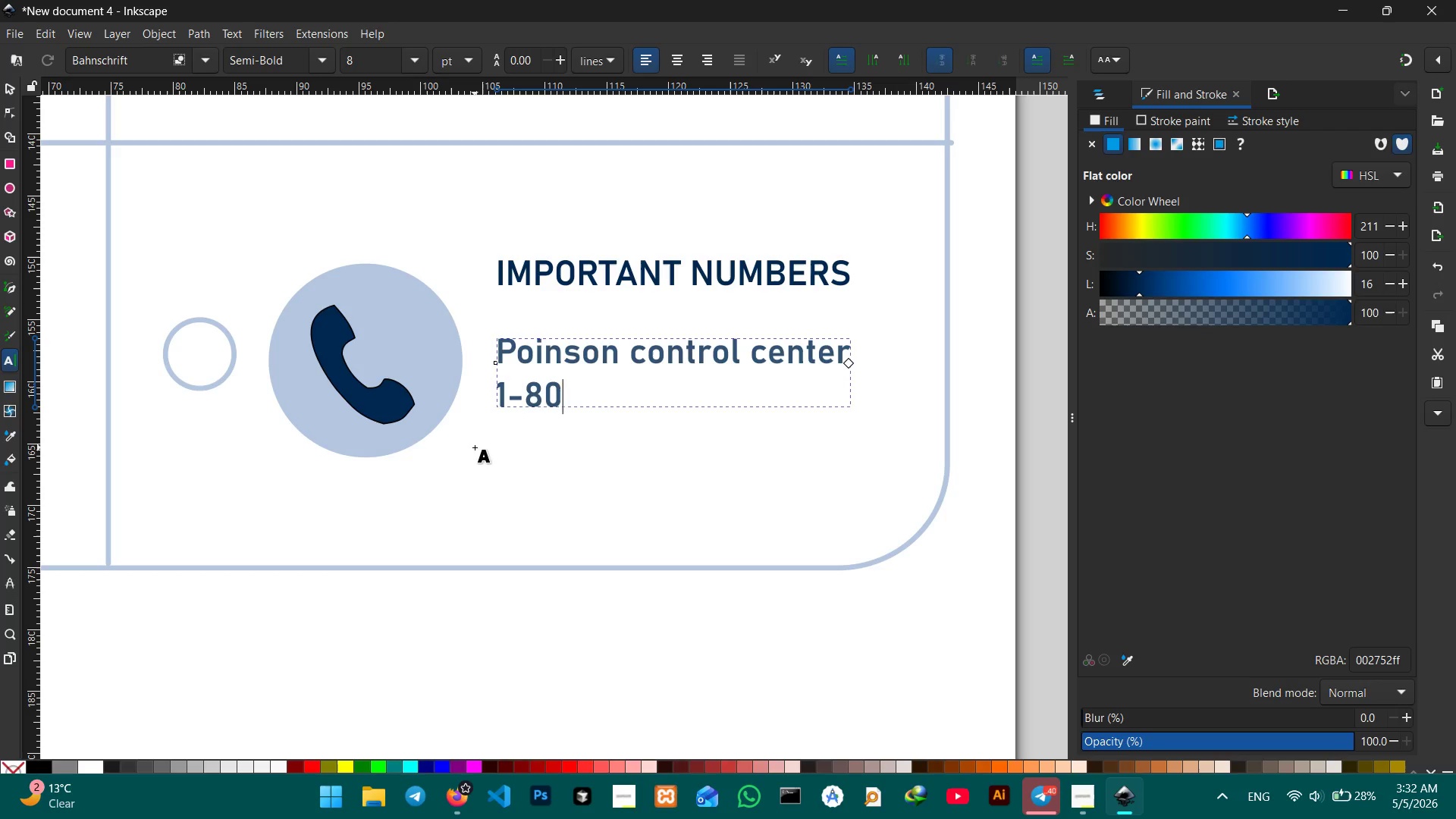 
key(Numpad0)
 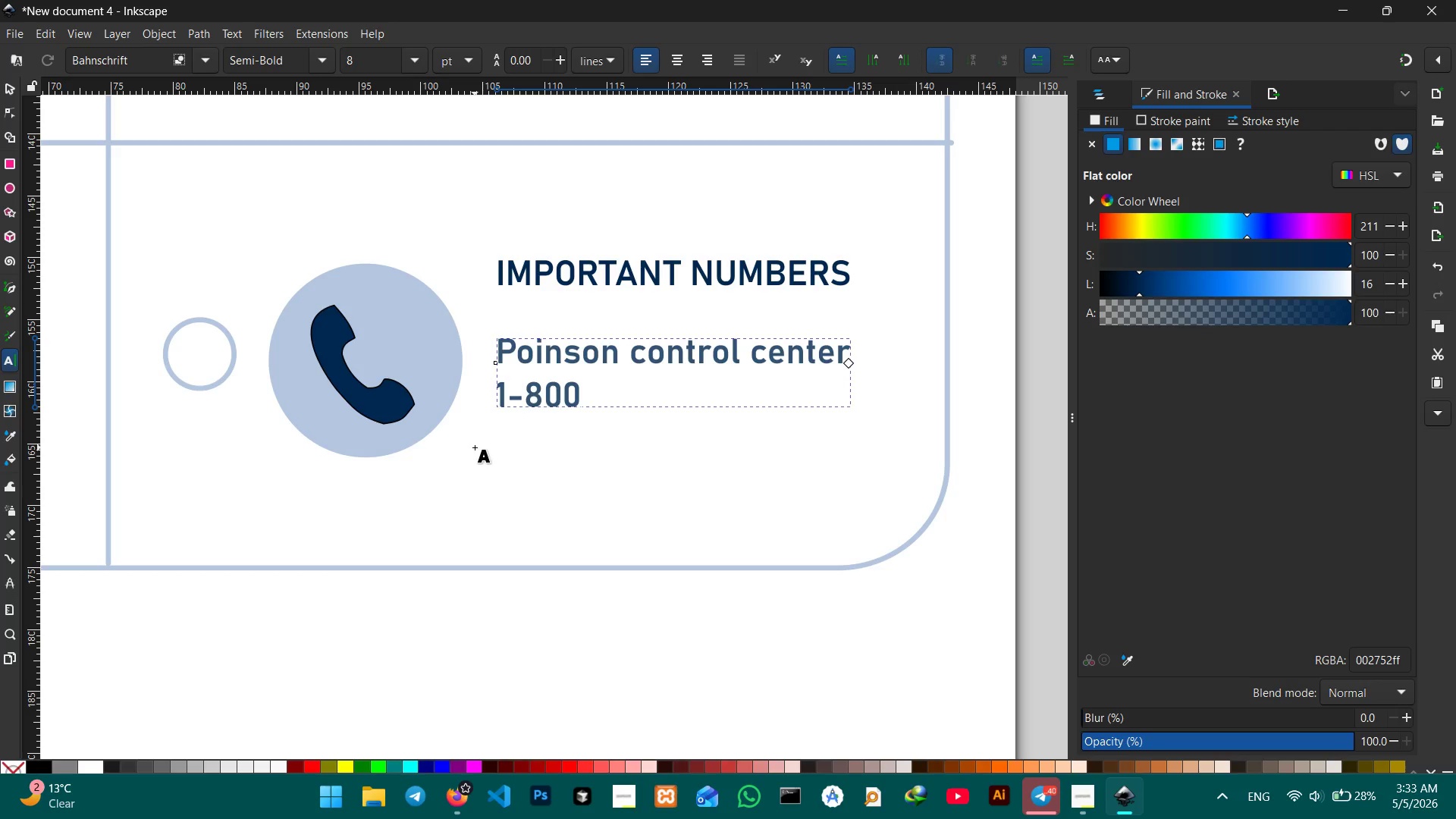 
key(Minus)
 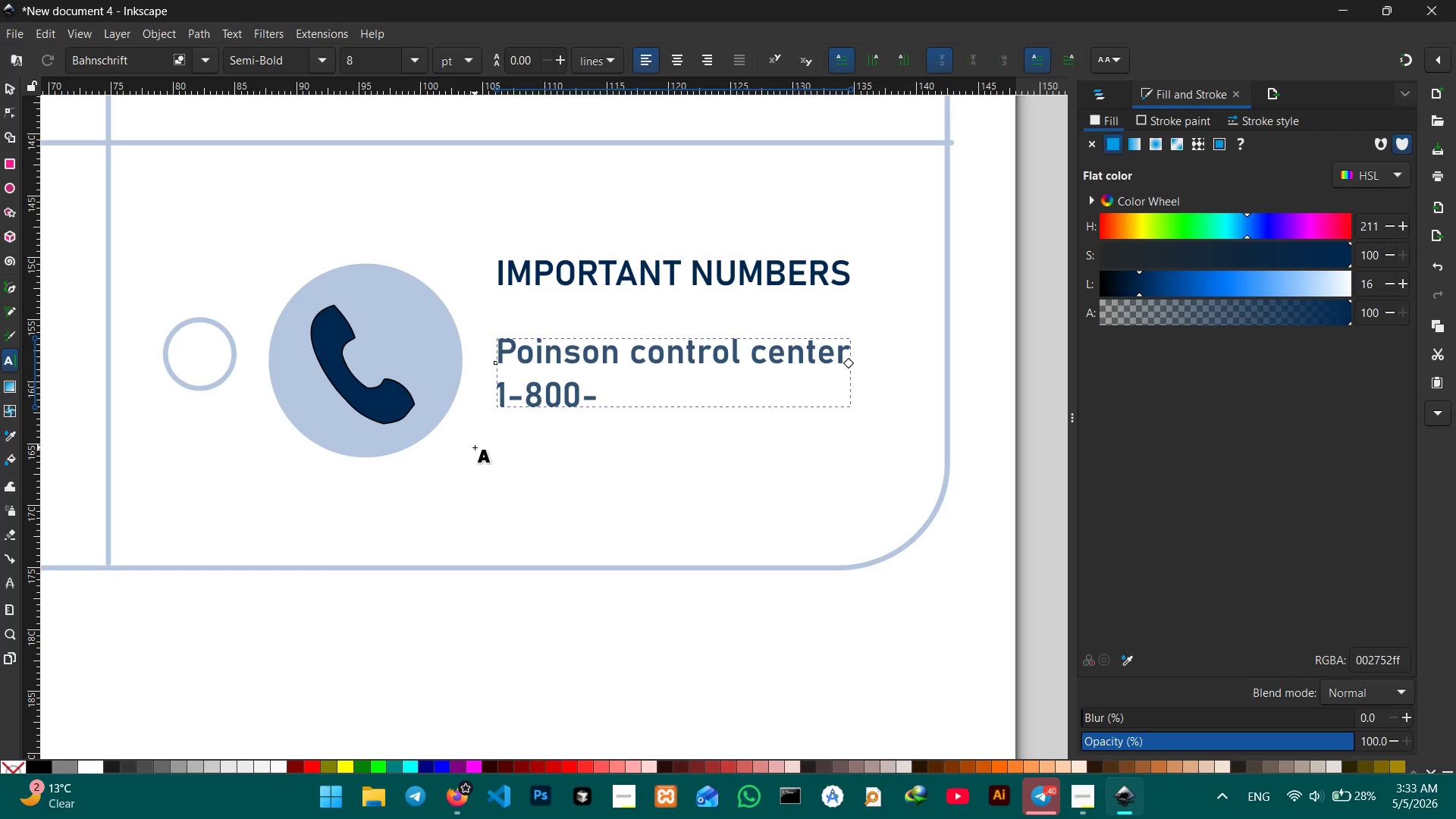 
key(Numpad2)
 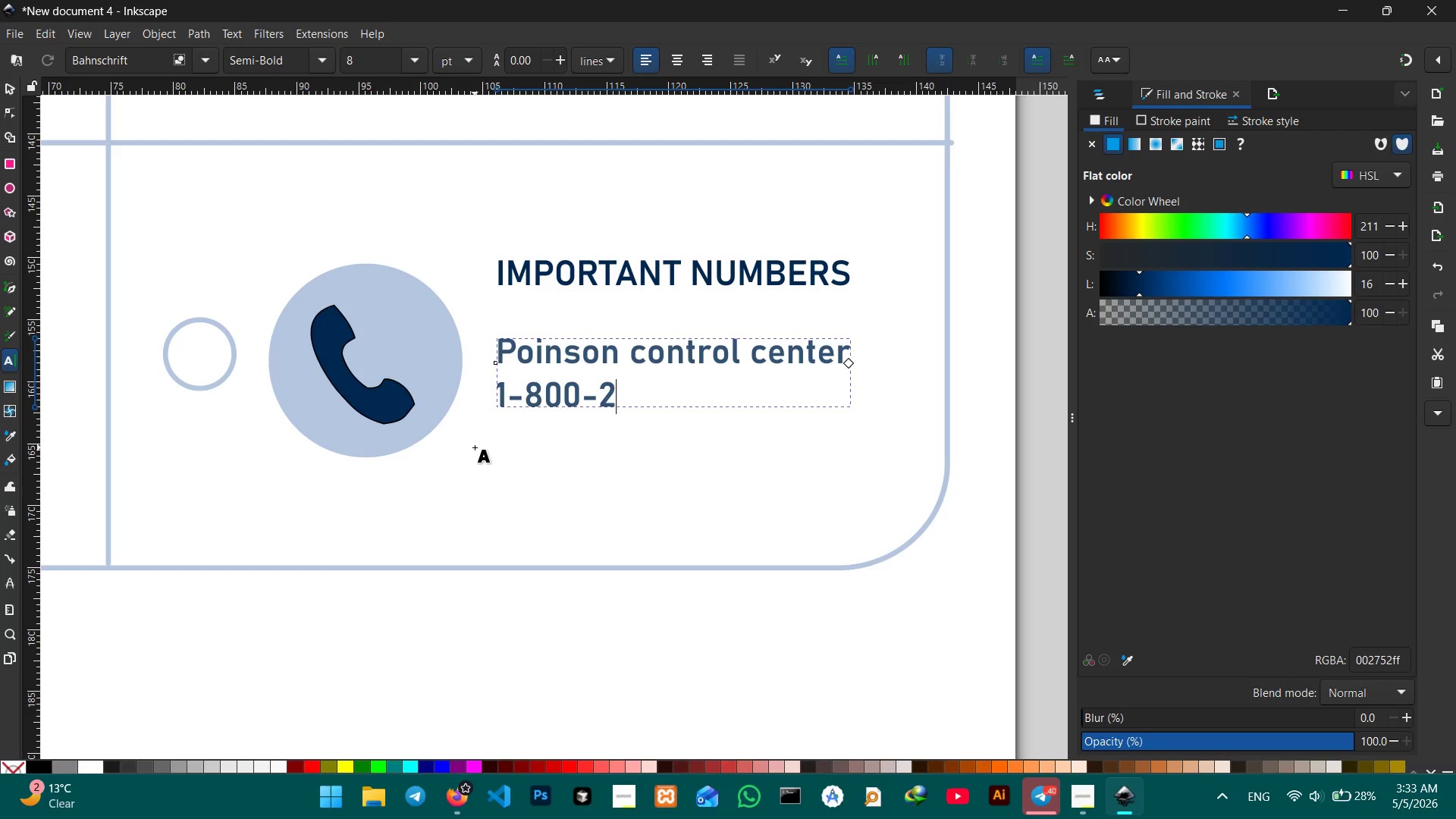 
key(Numpad2)
 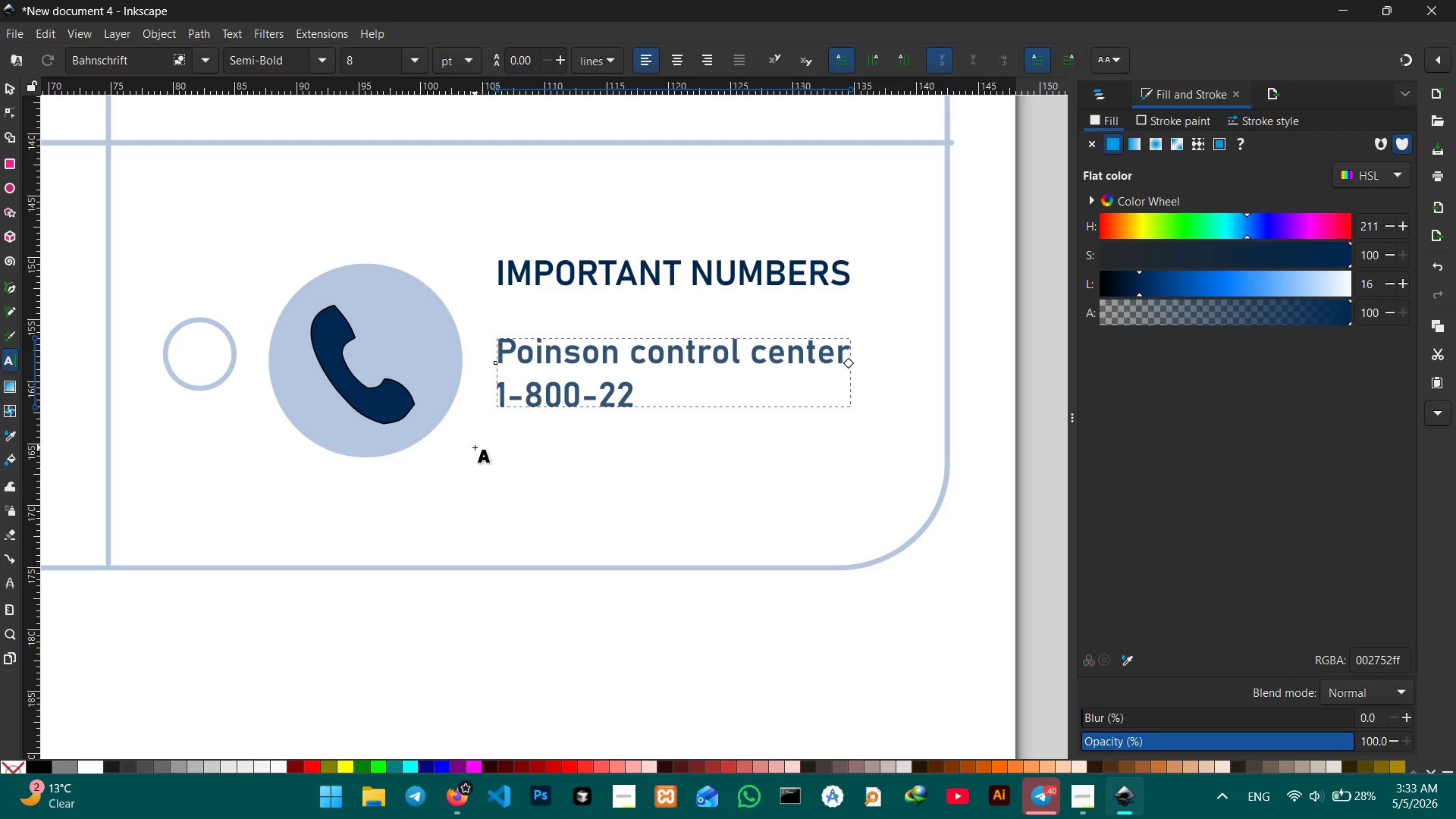 
key(Numpad2)
 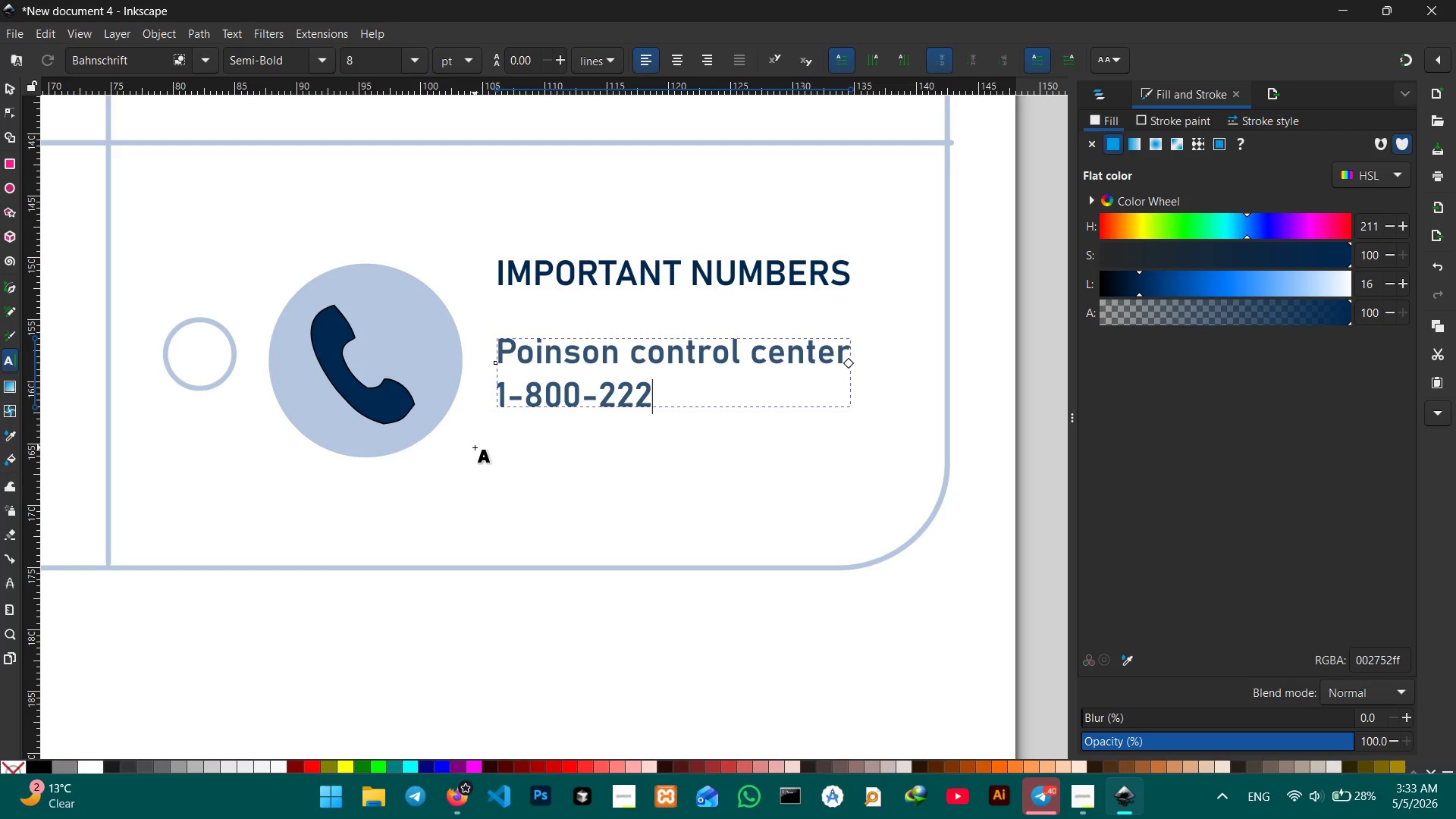 
key(Minus)
 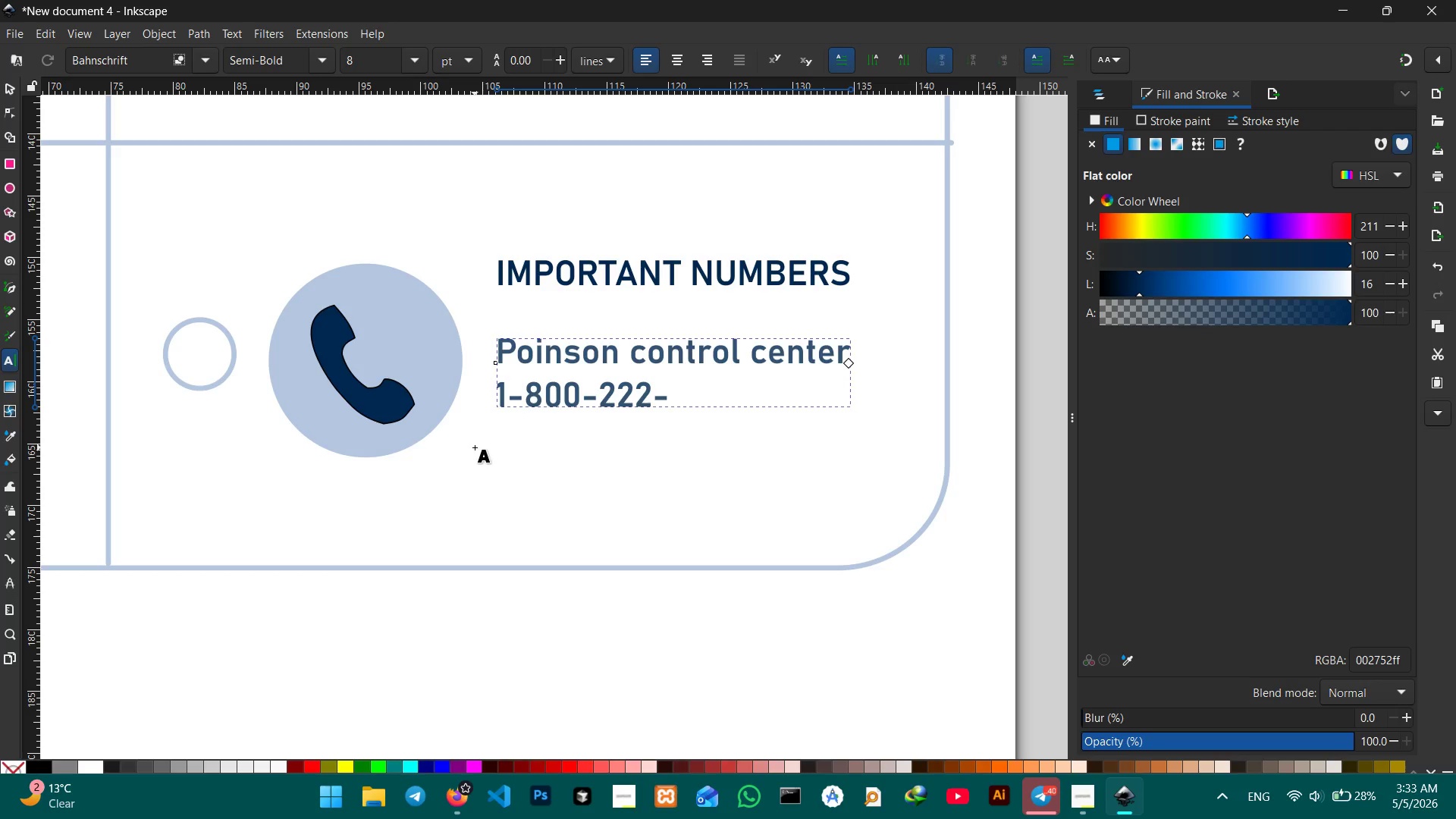 
key(Numpad1)
 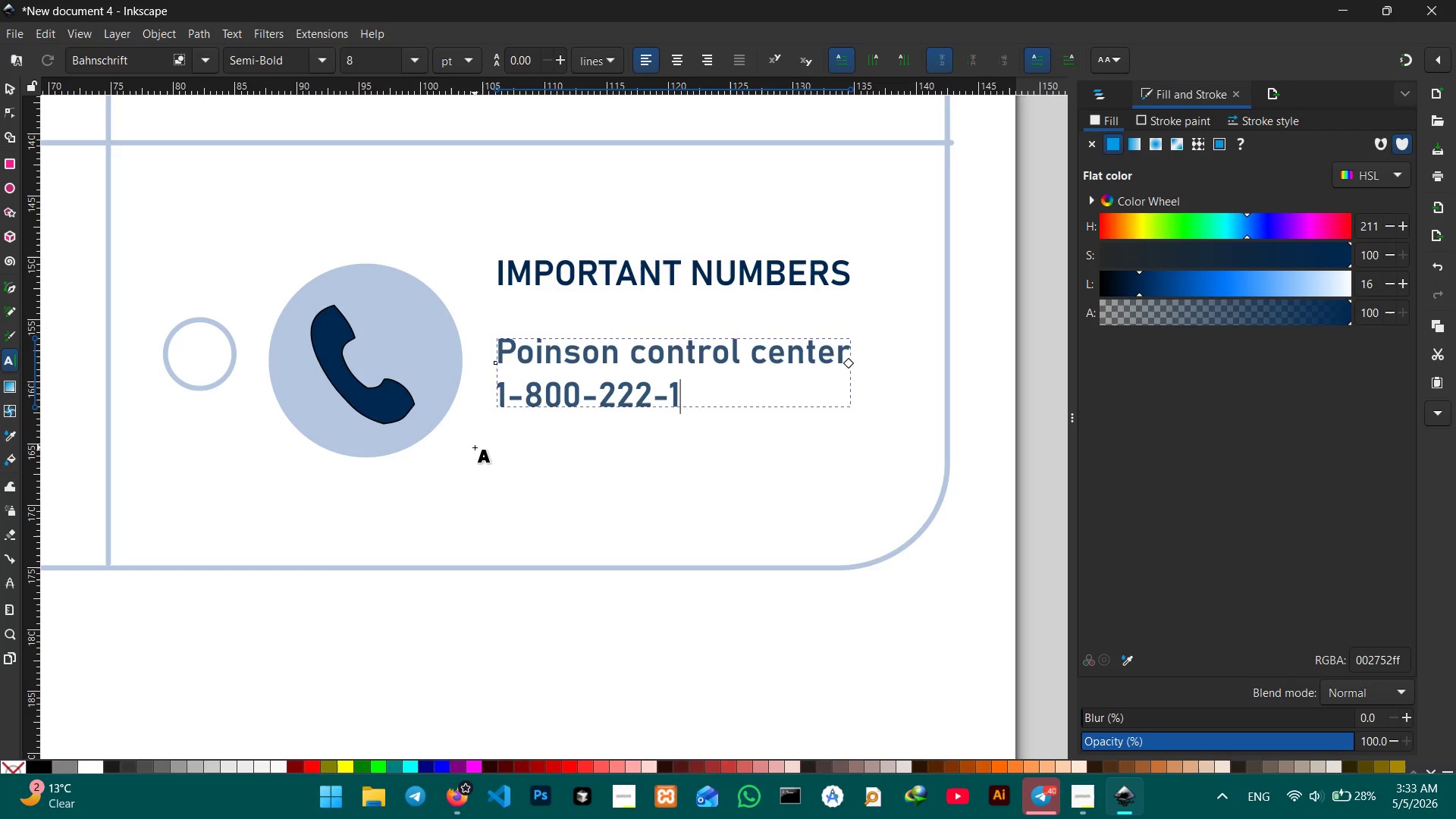 
key(Numpad2)
 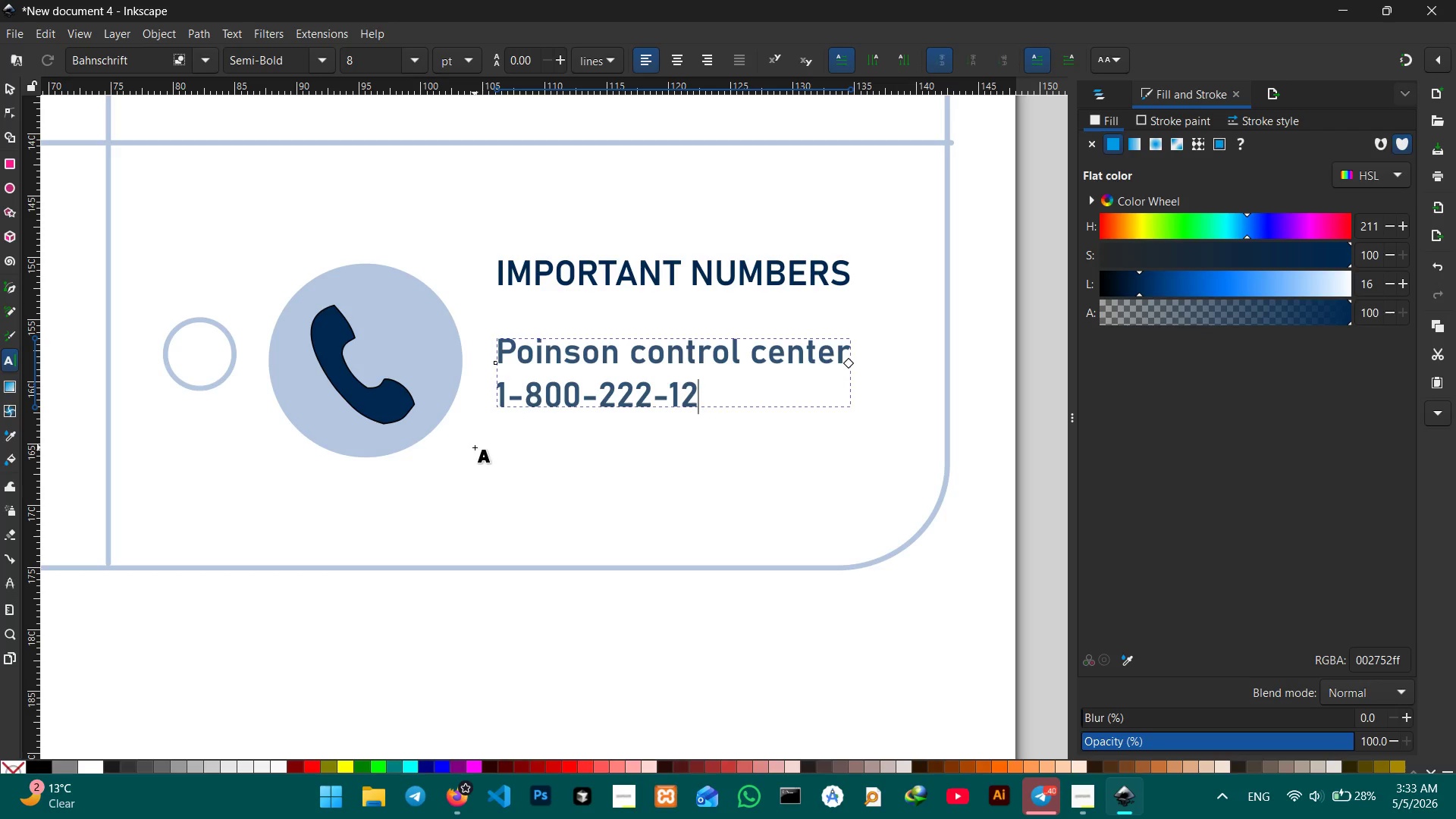 
key(Numpad2)
 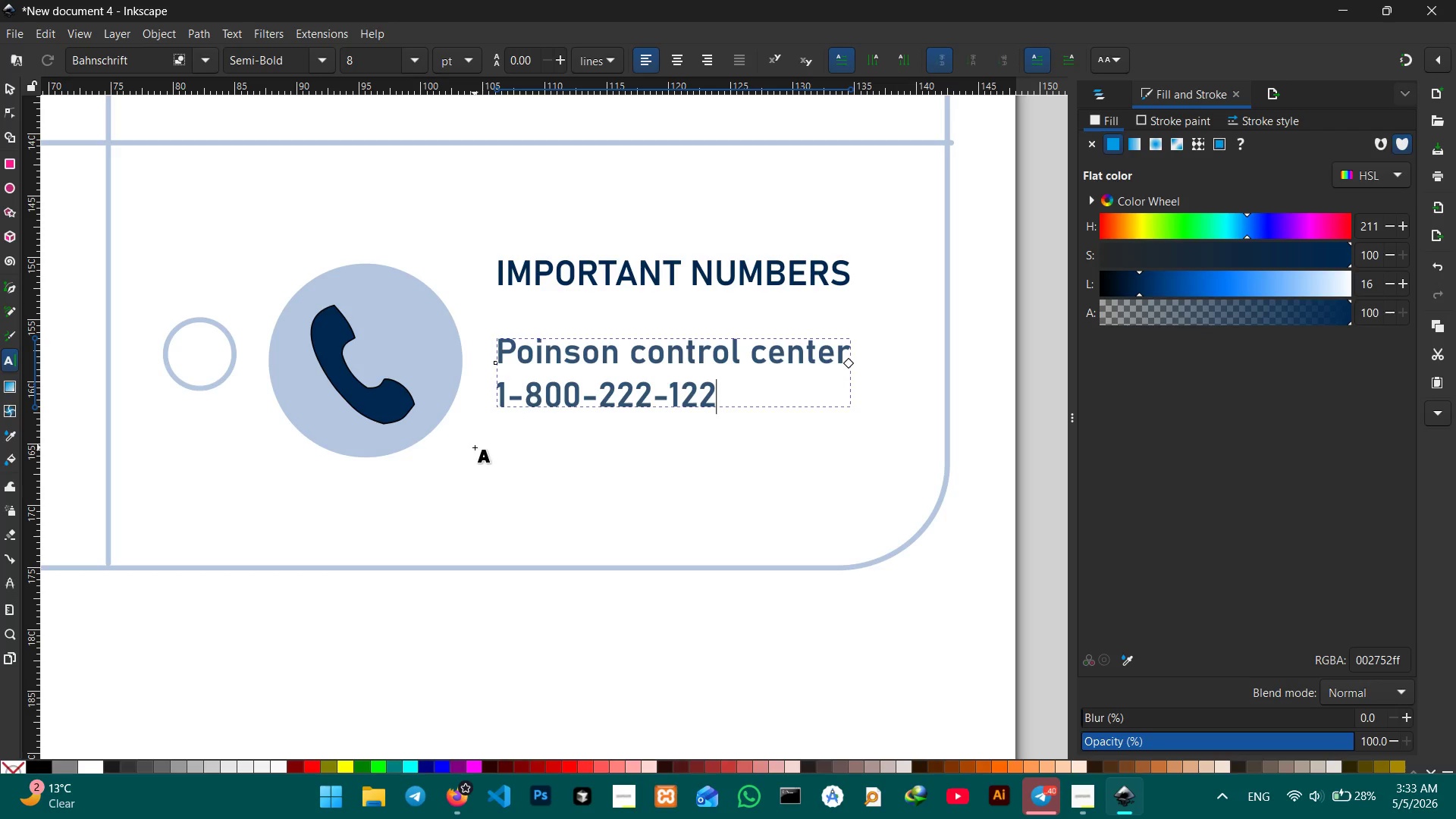 
key(Numpad2)
 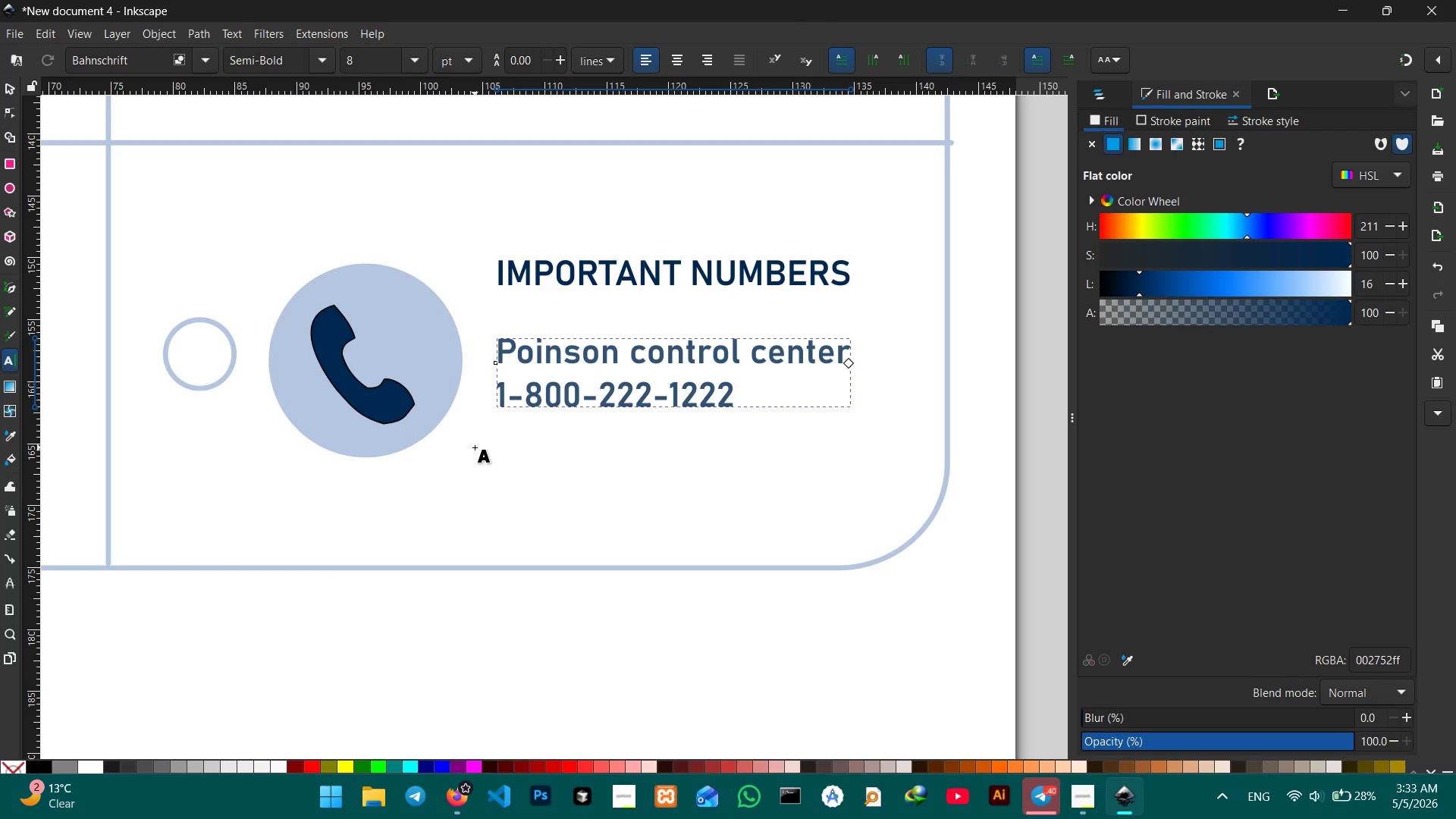 
key(Shift+Enter)
 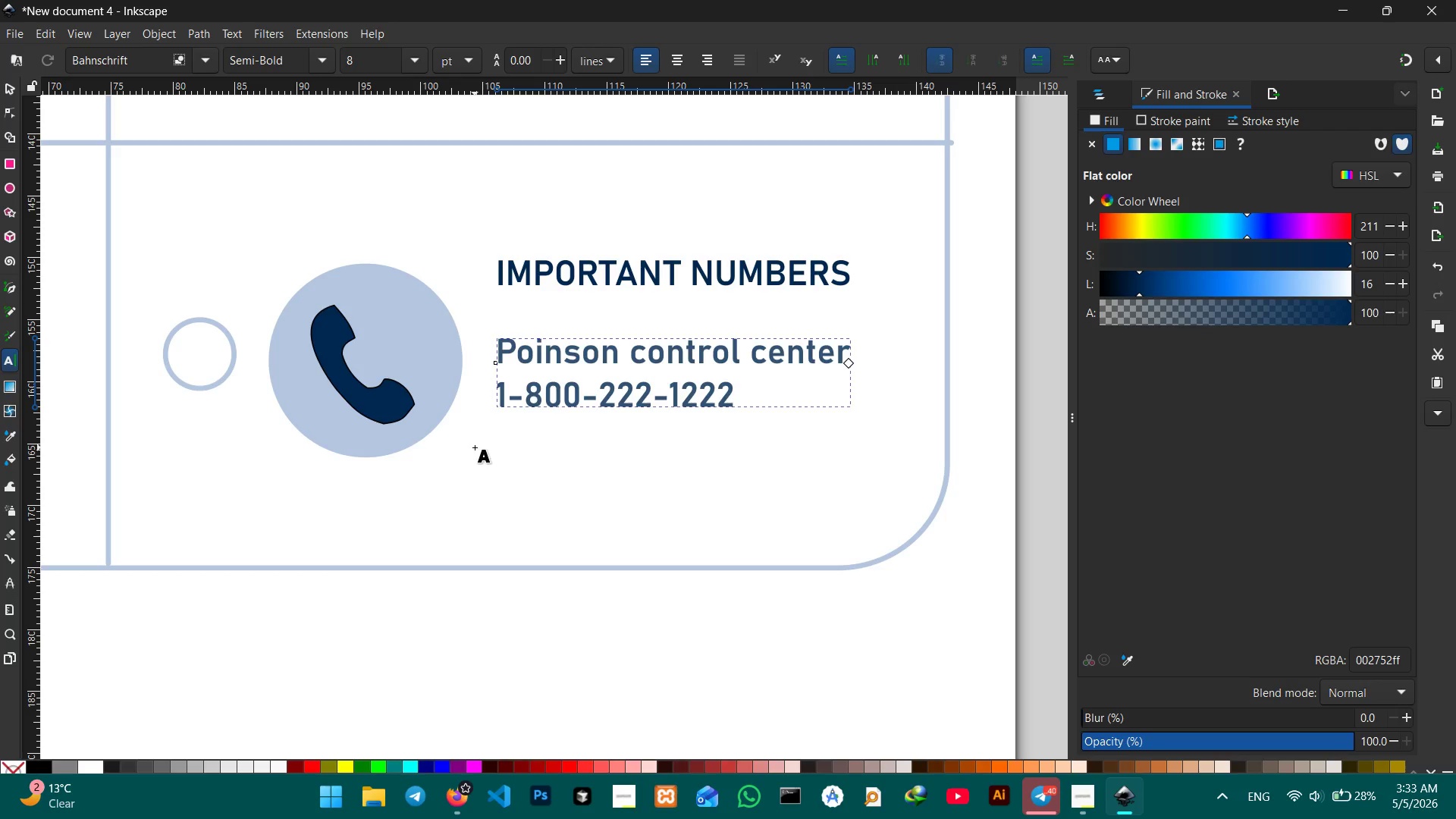 
type(eme)
key(Backspace)
key(Backspace)
key(Backspace)
type(Emergency )
 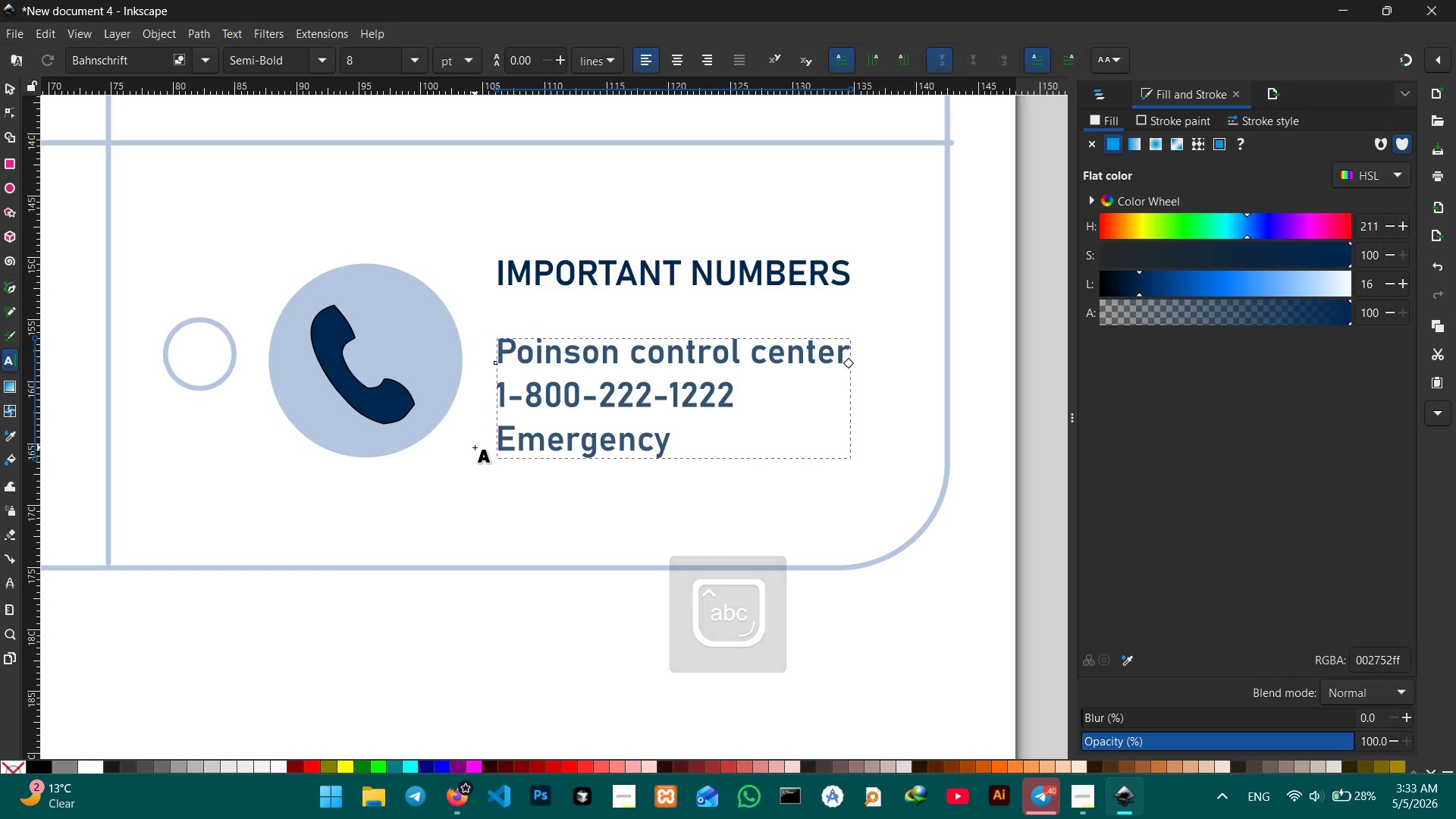 
key(Shift+Enter)
 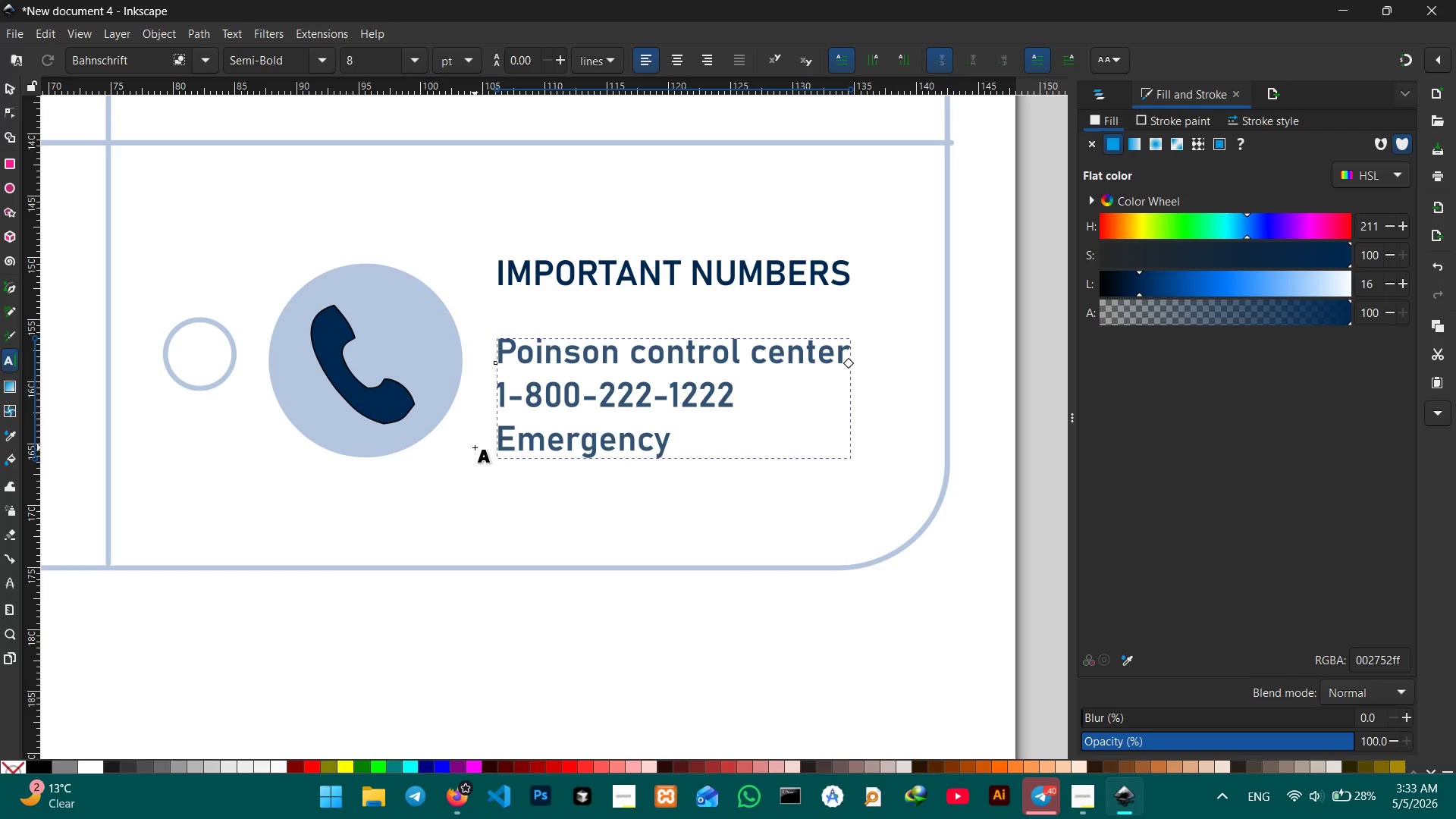 
key(Numpad9)
 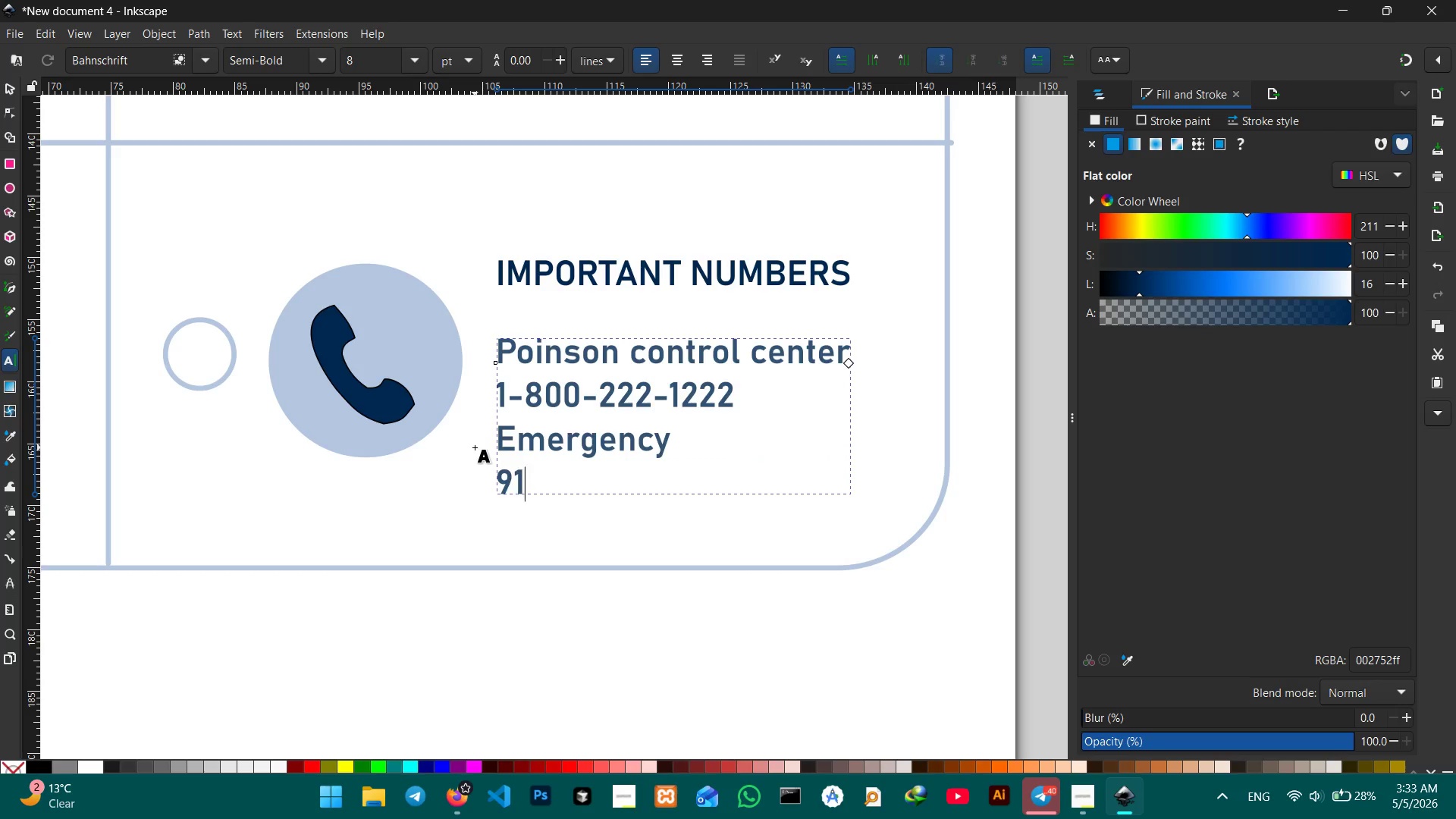 
key(Numpad1)
 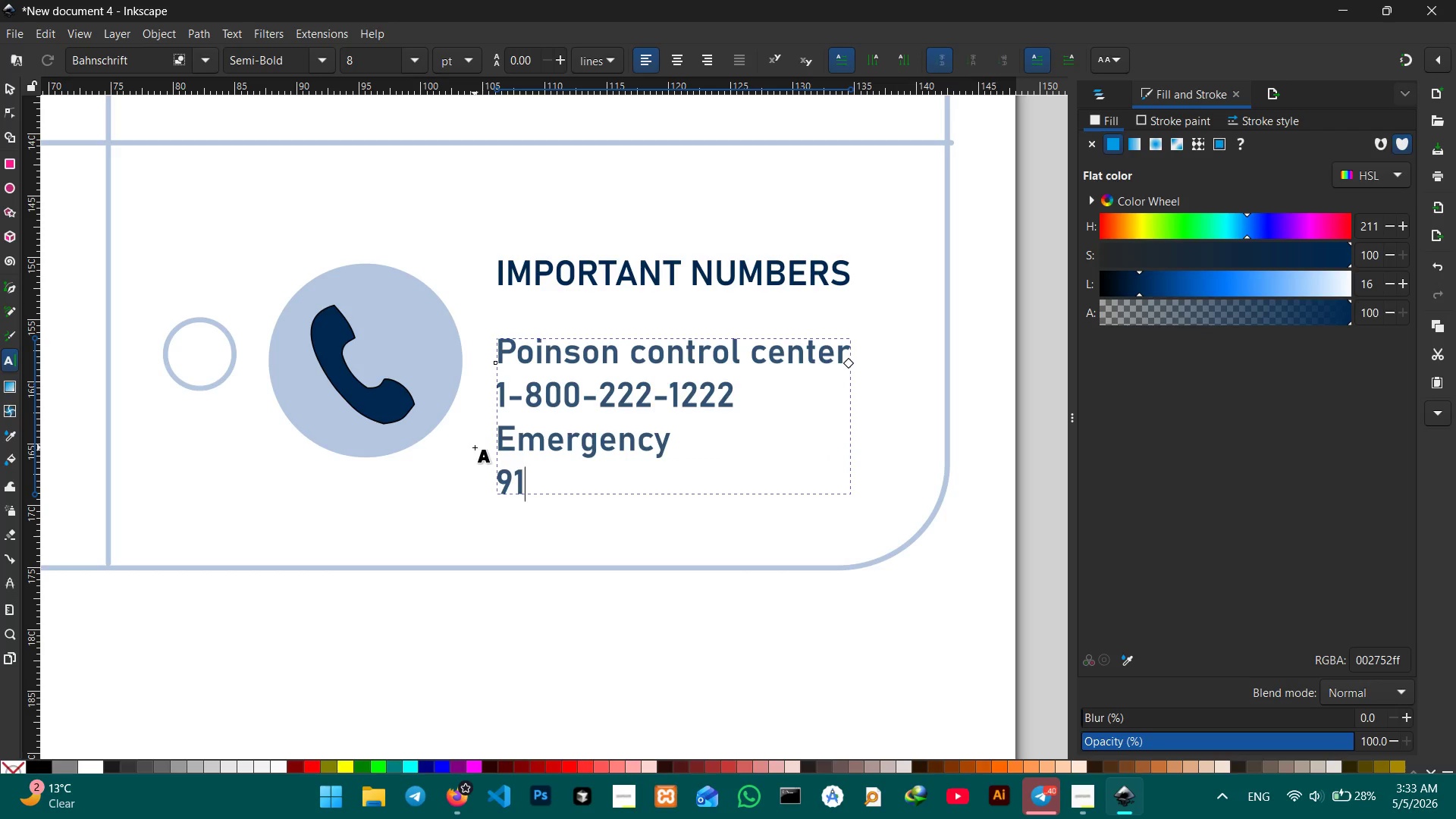 
key(Numpad1)
 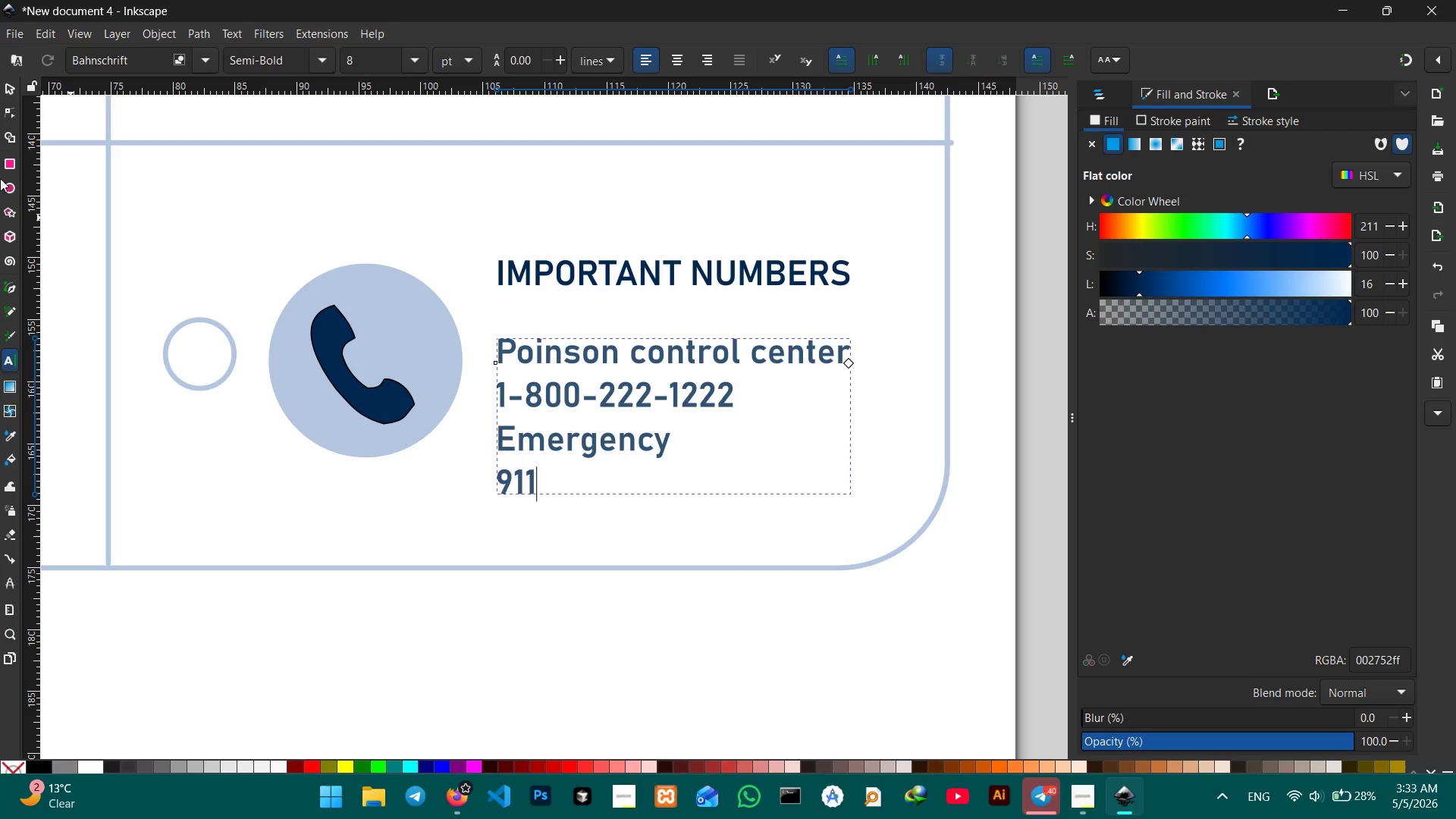 
left_click([0, 83])
 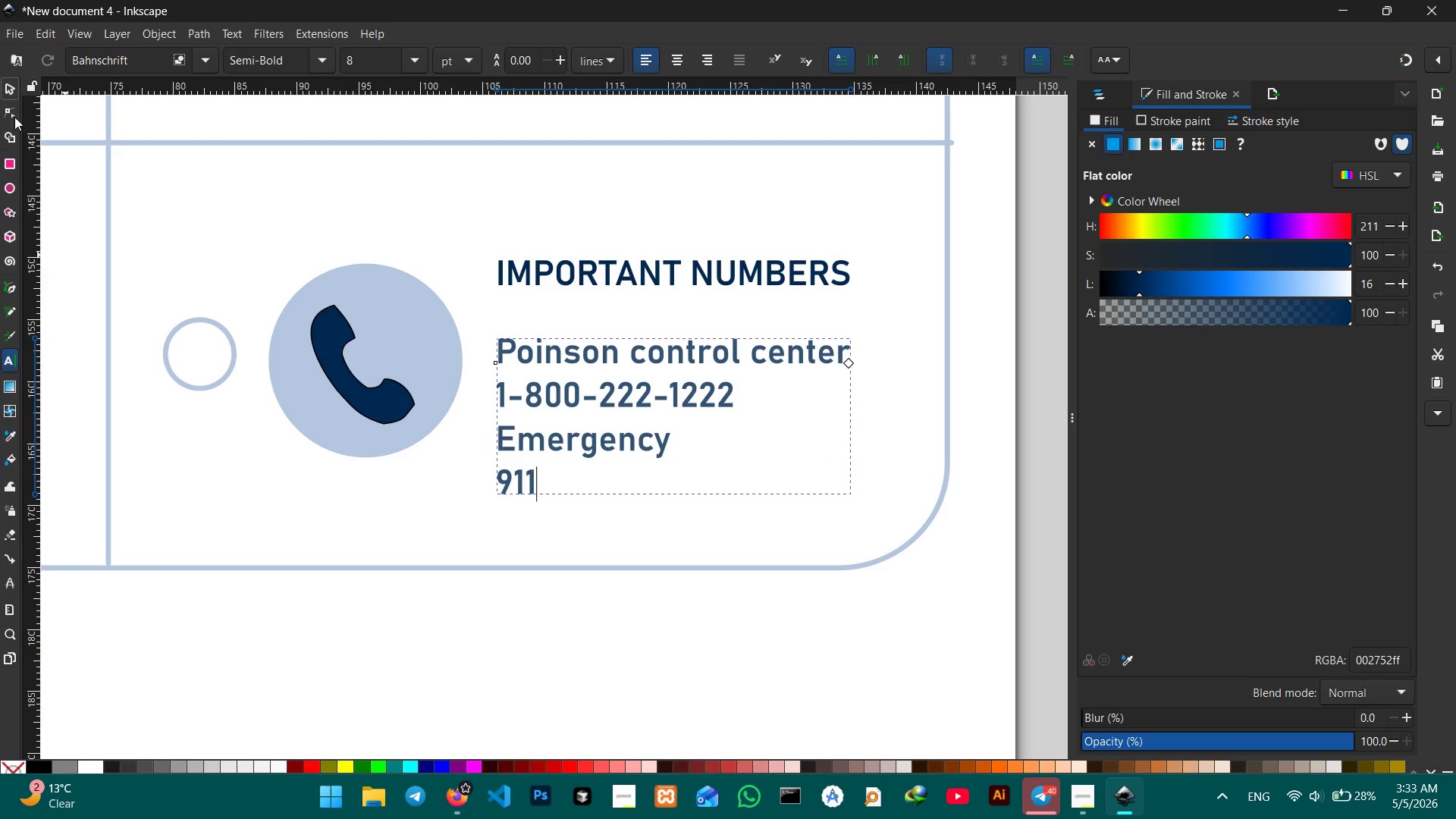 
left_click([6, 84])
 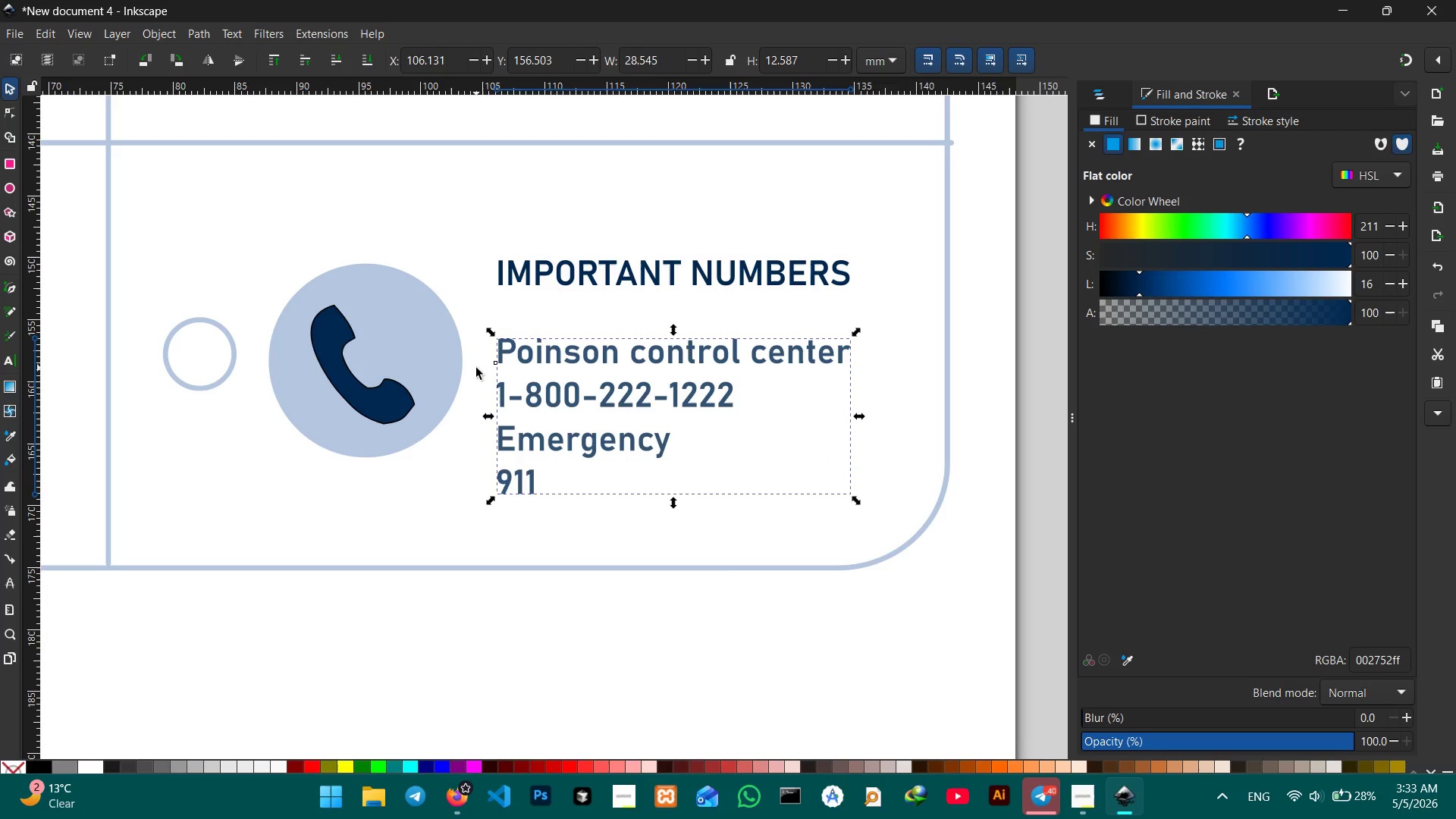 
hold_key(key=ControlLeft, duration=0.34)
scroll: coordinate [555, 372], scroll_direction: down, amount: 3.0
 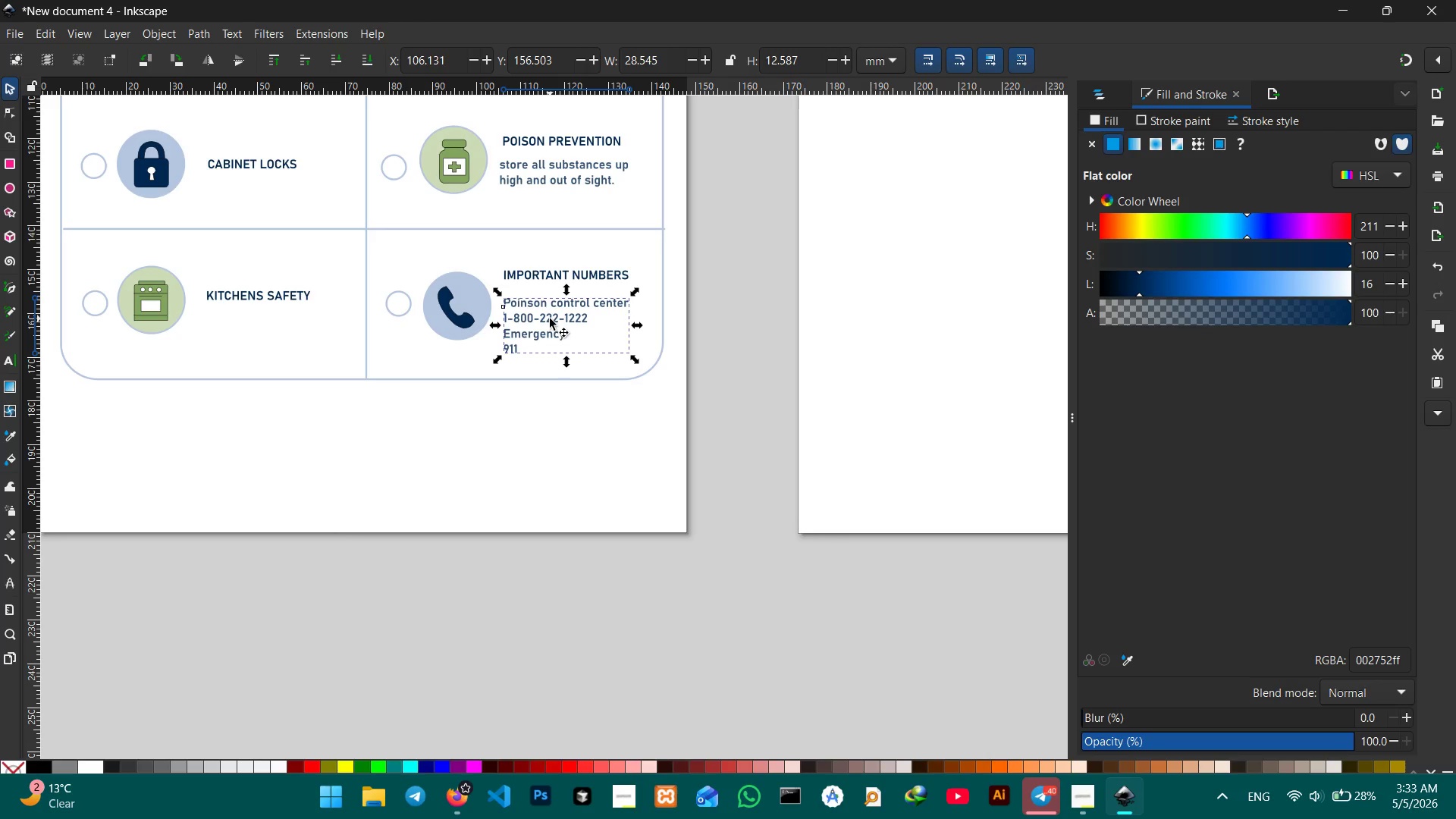 
left_click_drag(start_coordinate=[550, 318], to_coordinate=[549, 312])
 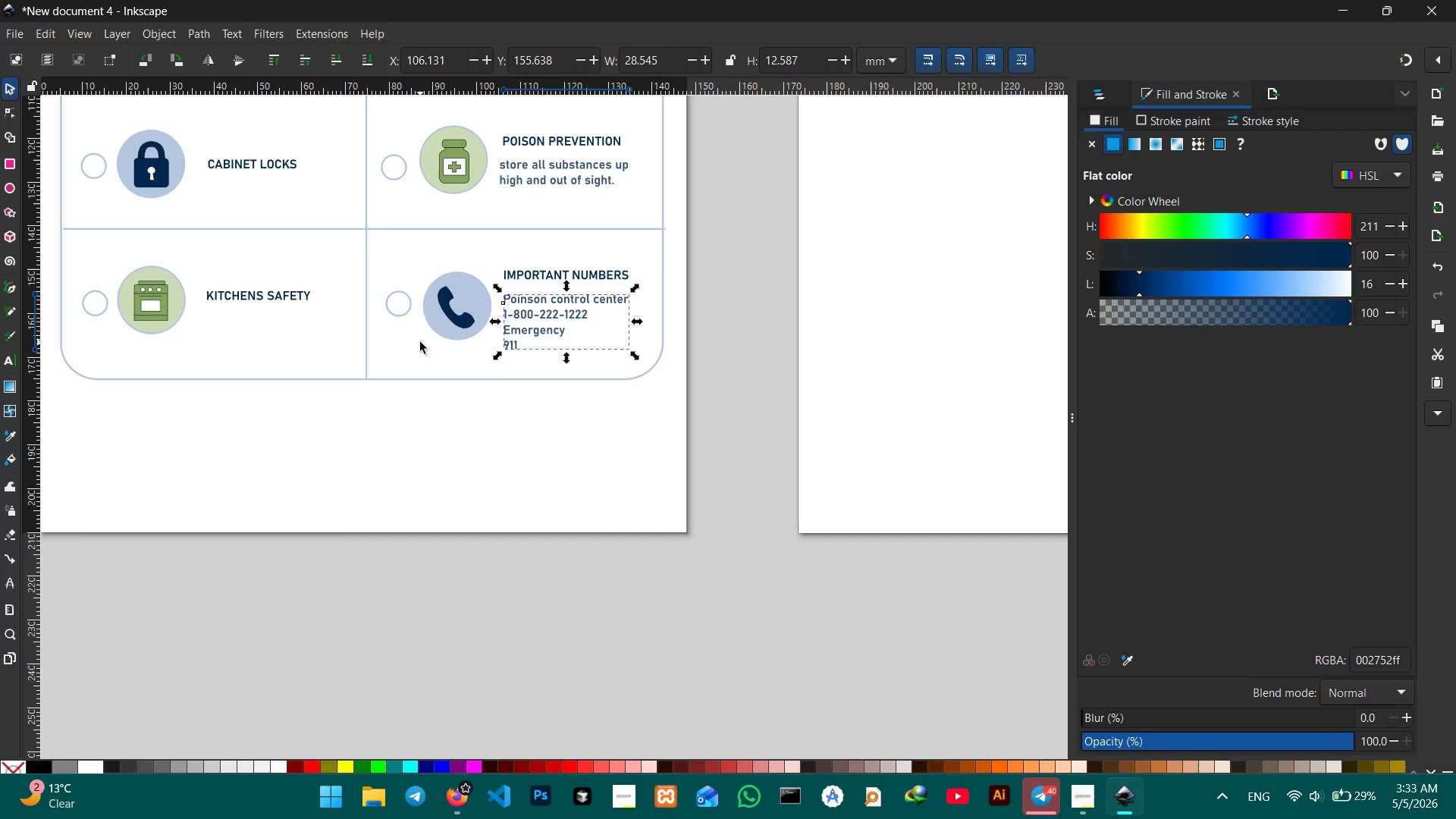 
scroll: coordinate [506, 369], scroll_direction: up, amount: 3.0
 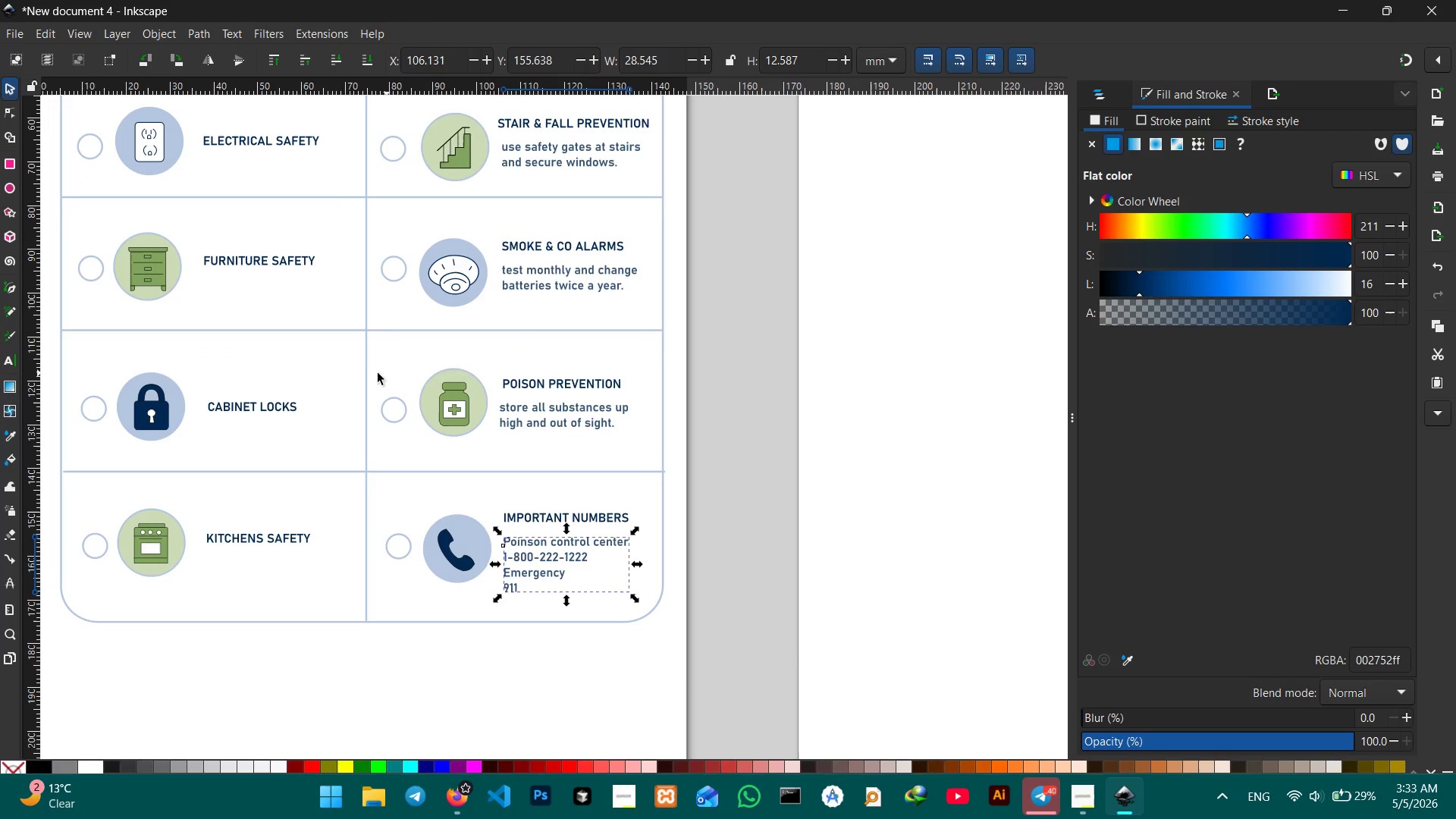 
left_click([529, 381])
 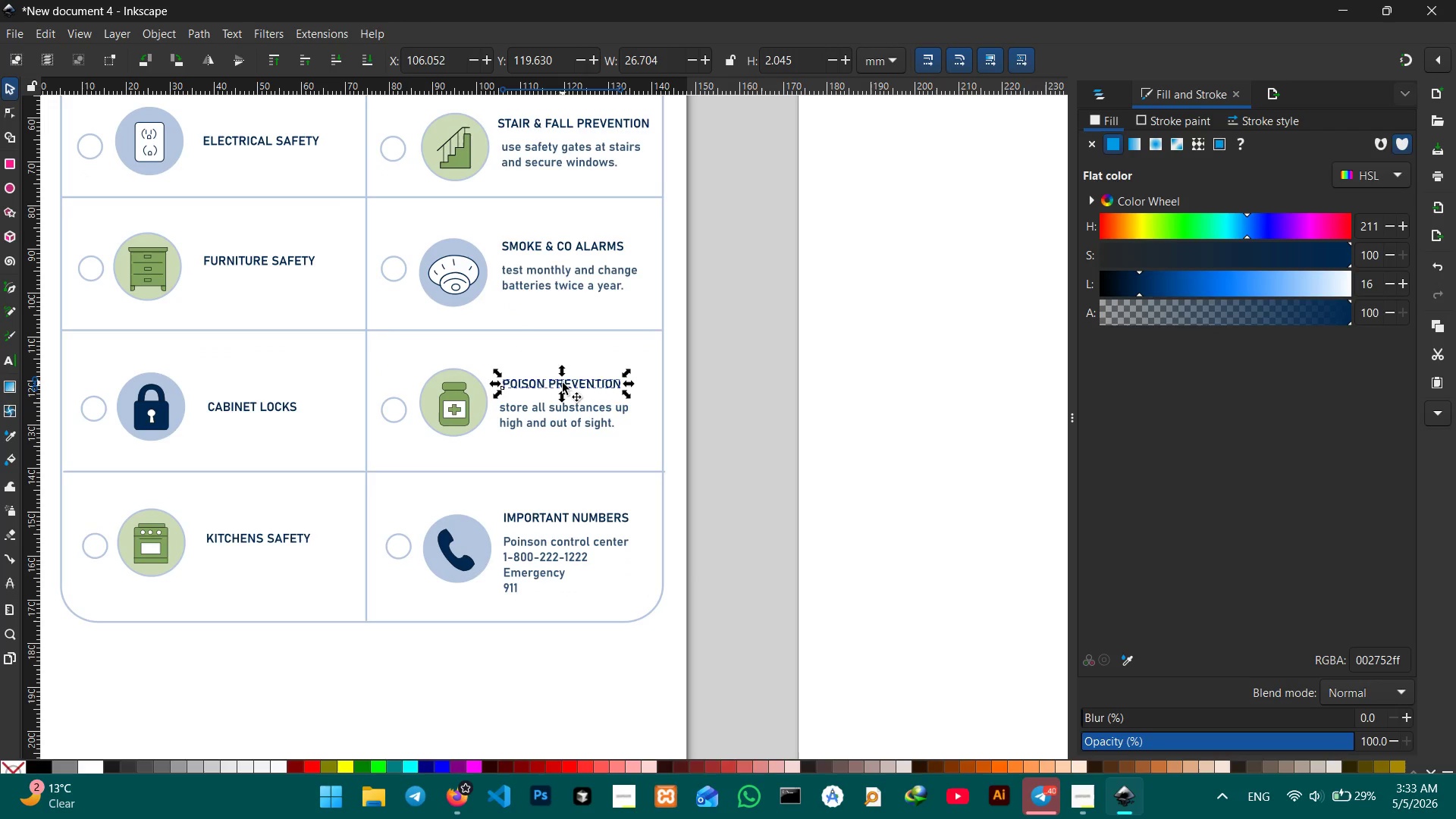 
left_click([545, 410])
 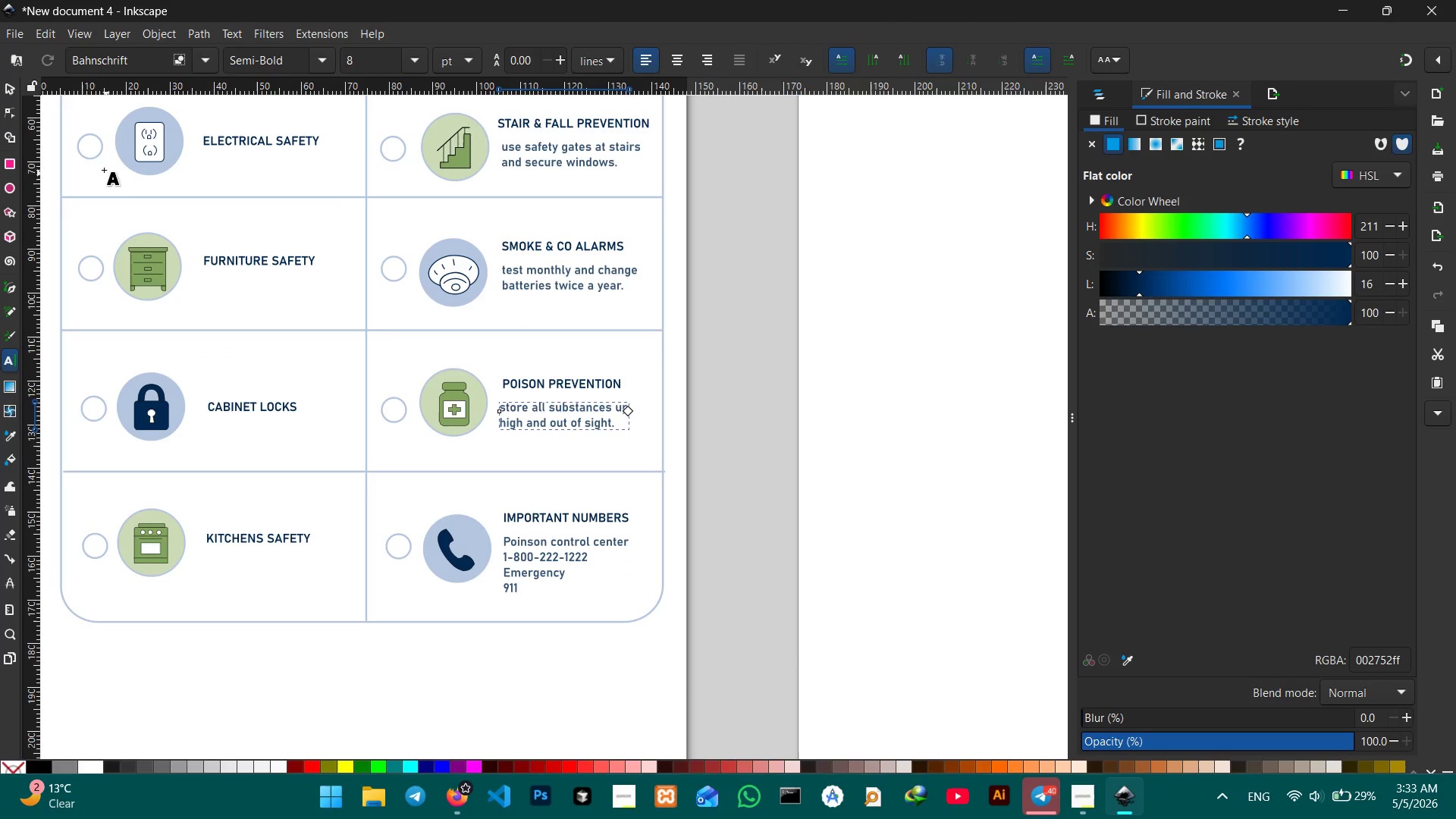 
left_click([0, 86])
 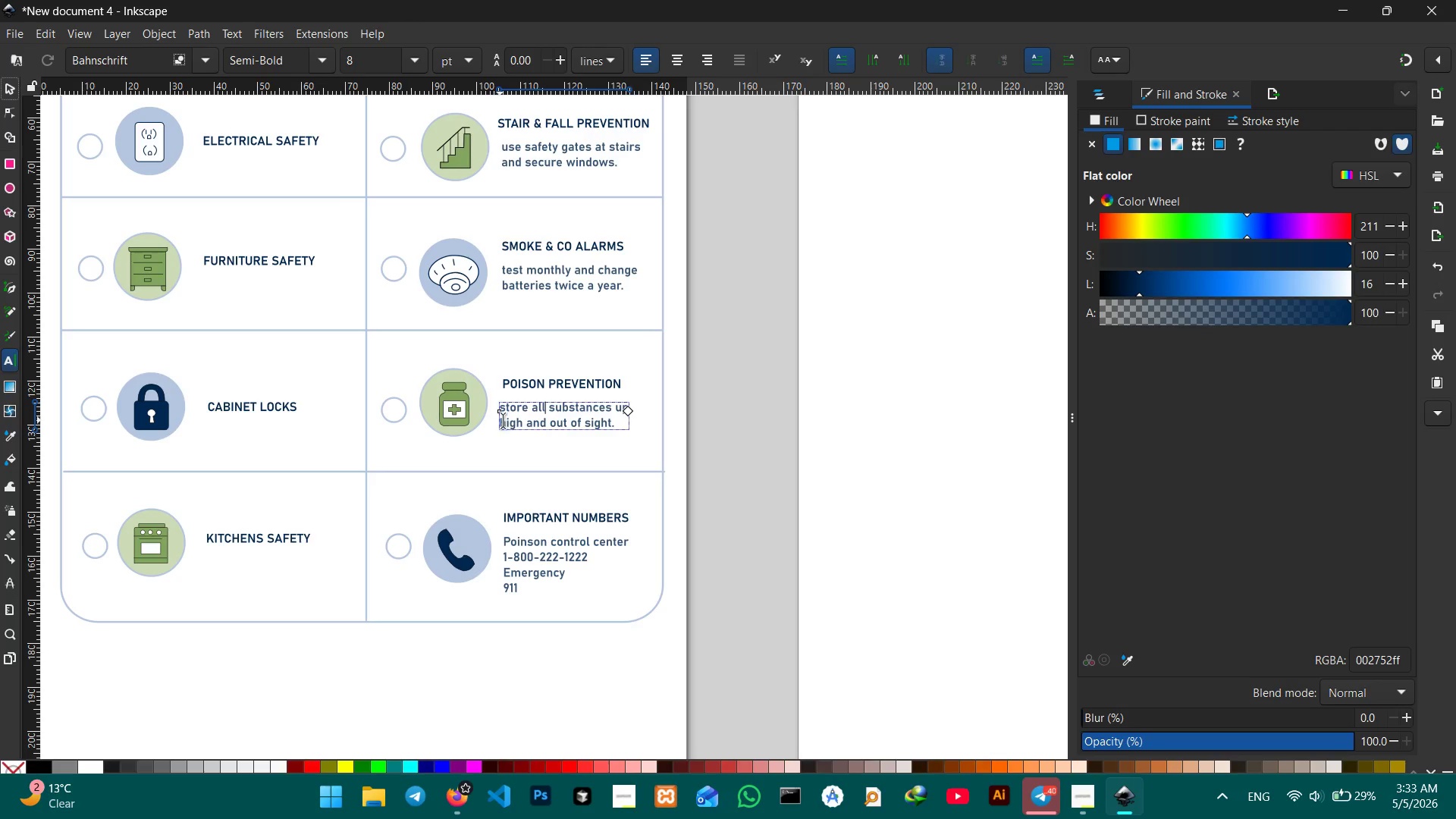 
left_click([513, 427])
 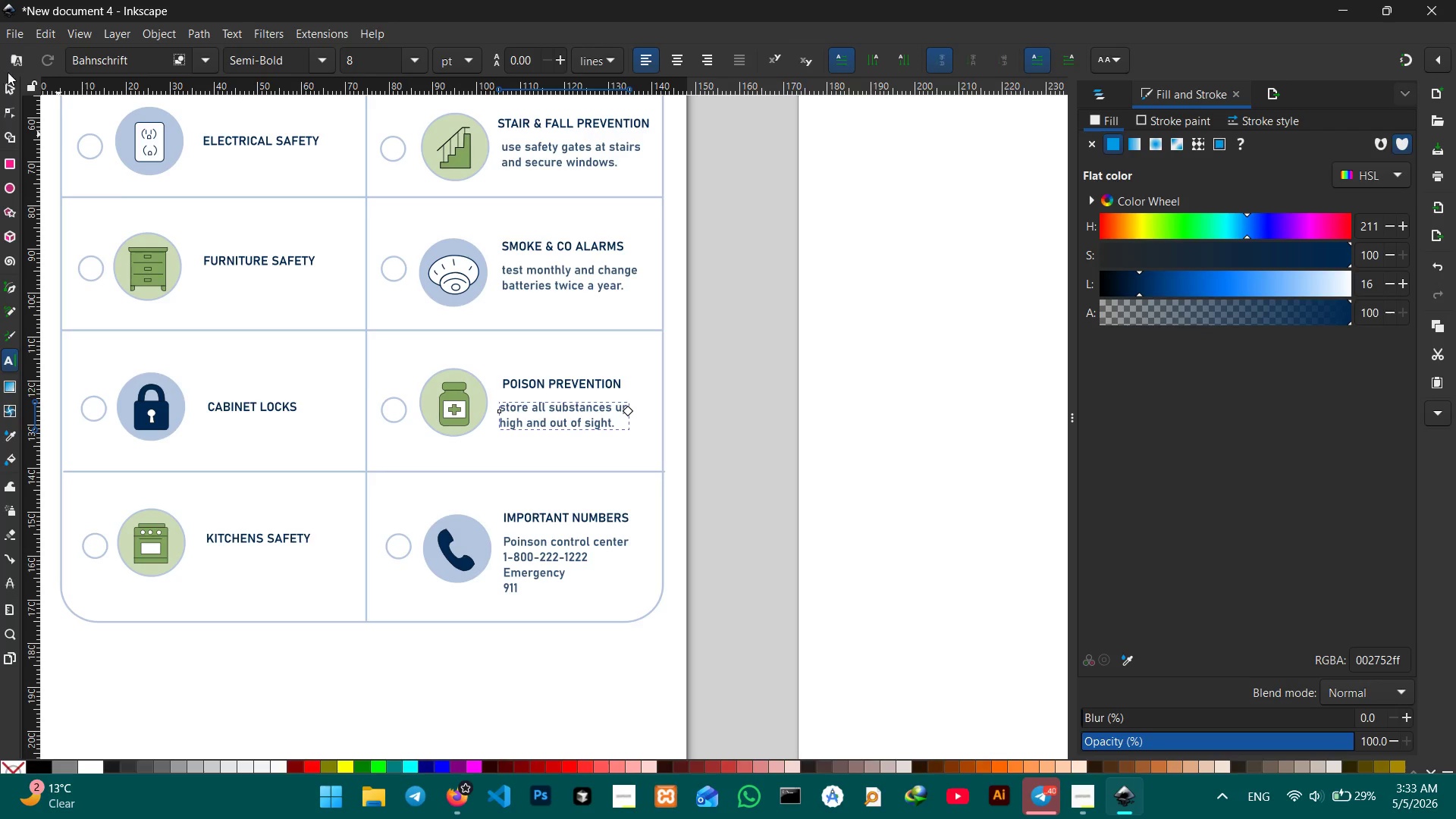 
left_click([8, 93])
 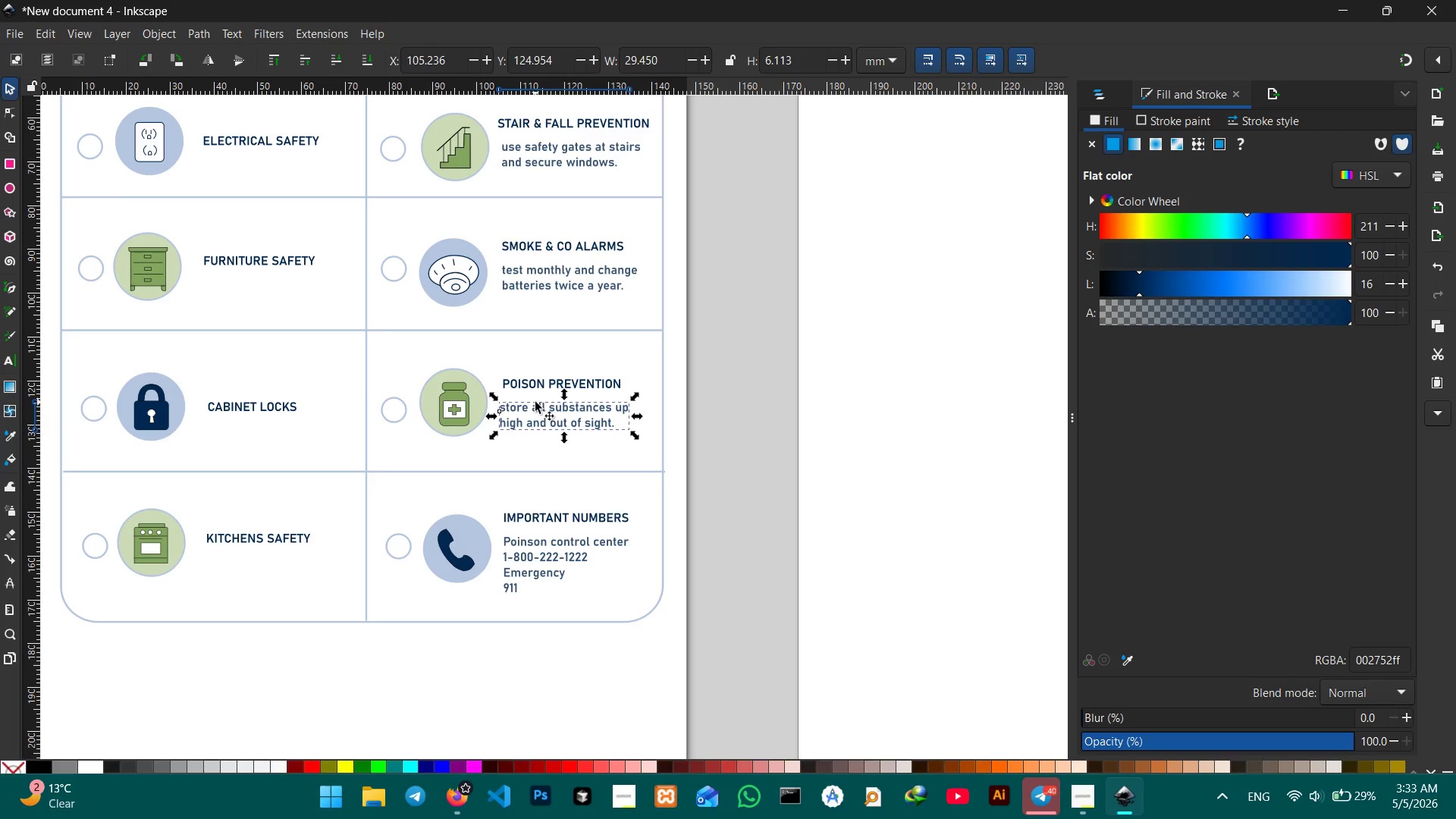 
left_click_drag(start_coordinate=[531, 410], to_coordinate=[536, 410])
 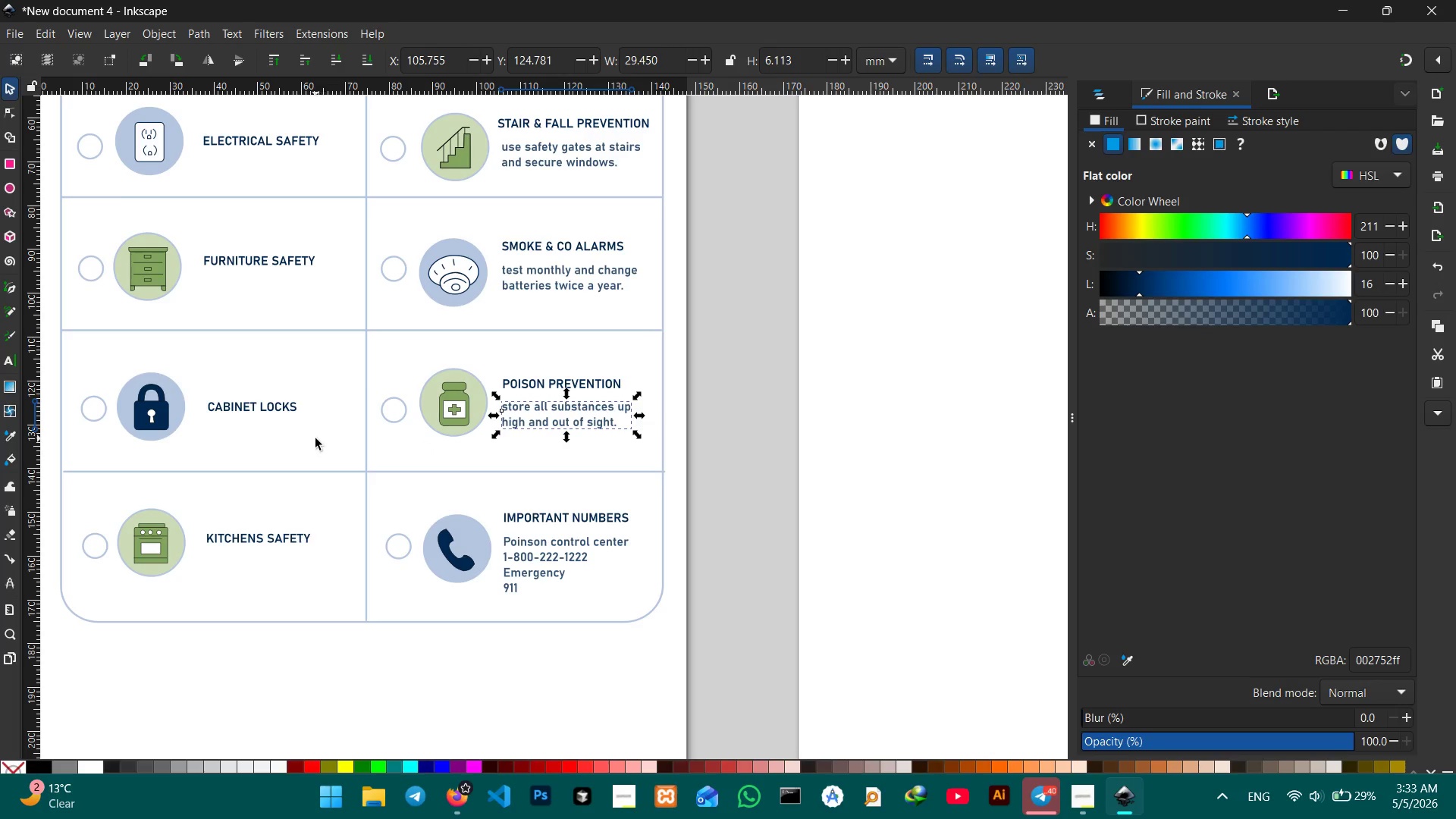 
hold_key(key=Space, duration=0.86)
 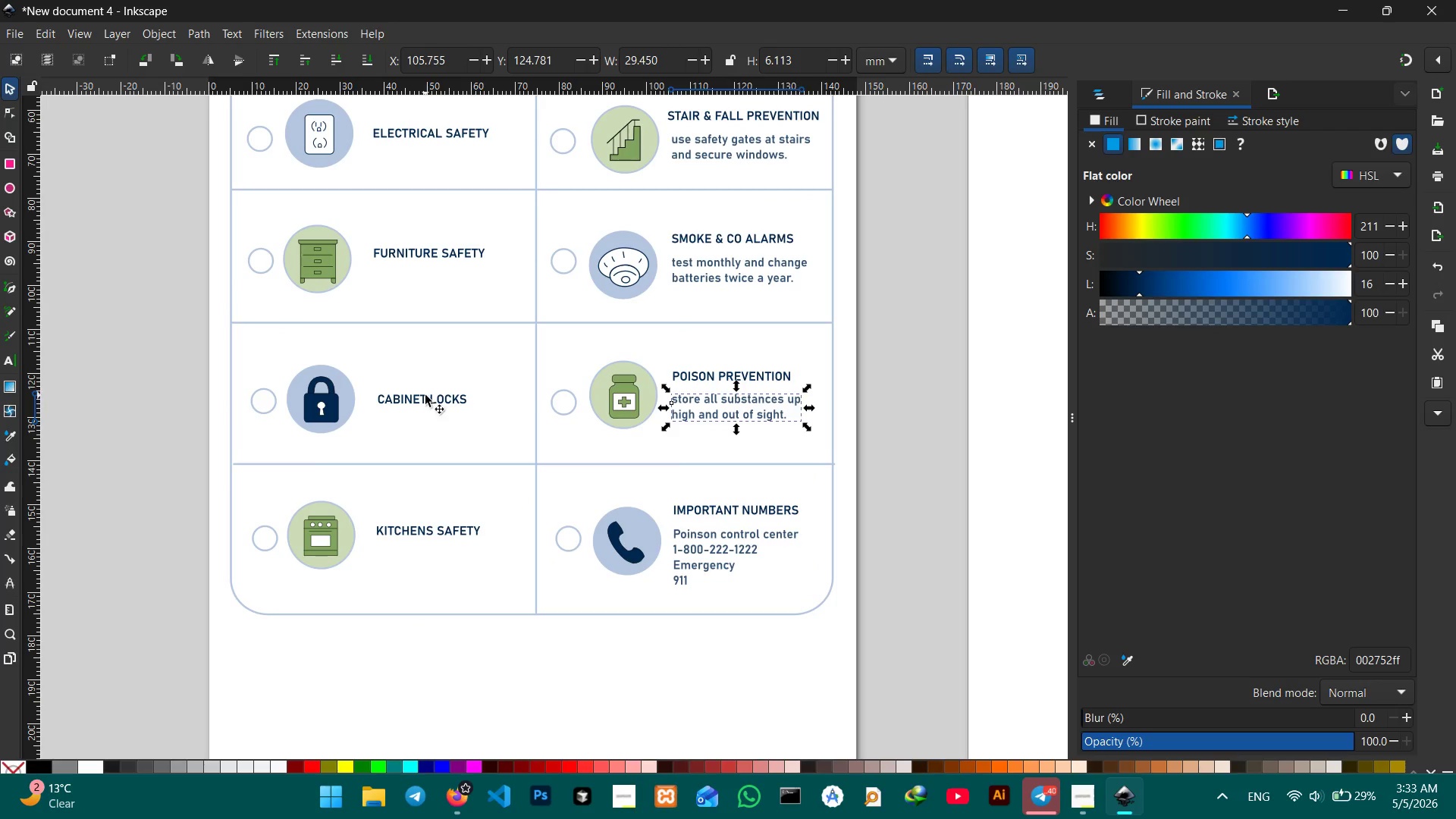 
left_click_drag(start_coordinate=[315, 438], to_coordinate=[485, 434])
 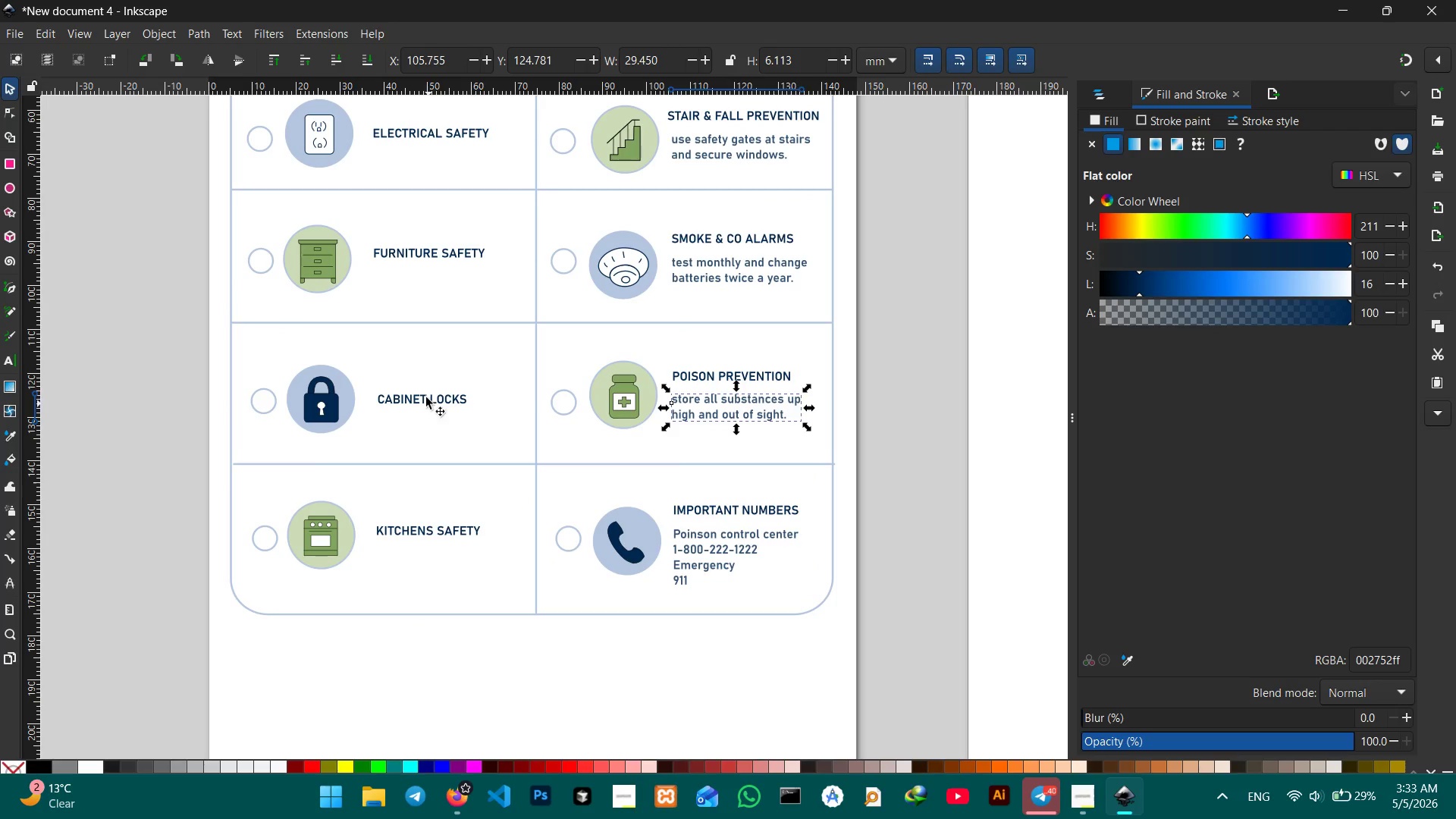 
left_click([425, 395])
 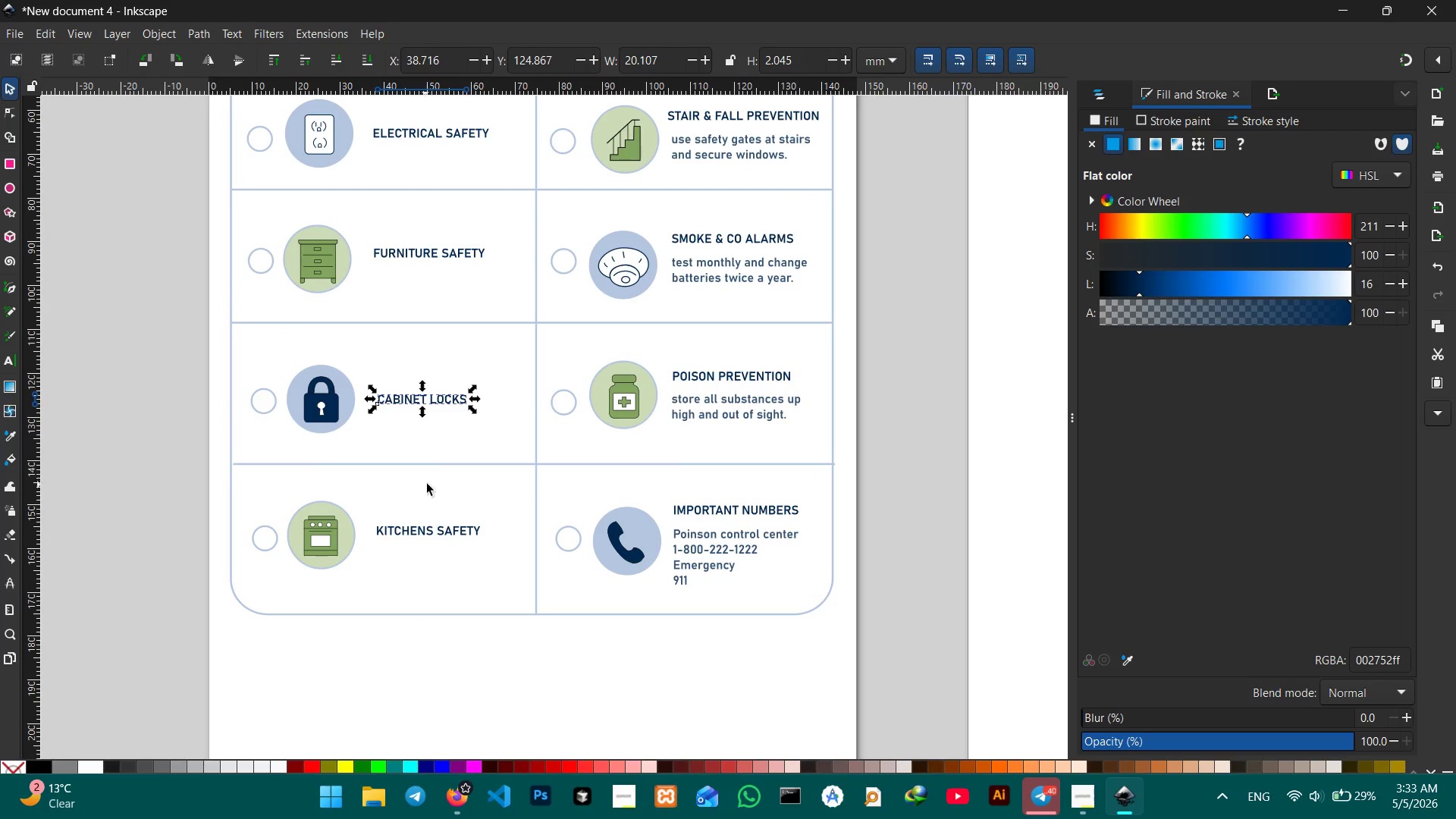 
left_click_drag(start_coordinate=[425, 452], to_coordinate=[422, 471])
 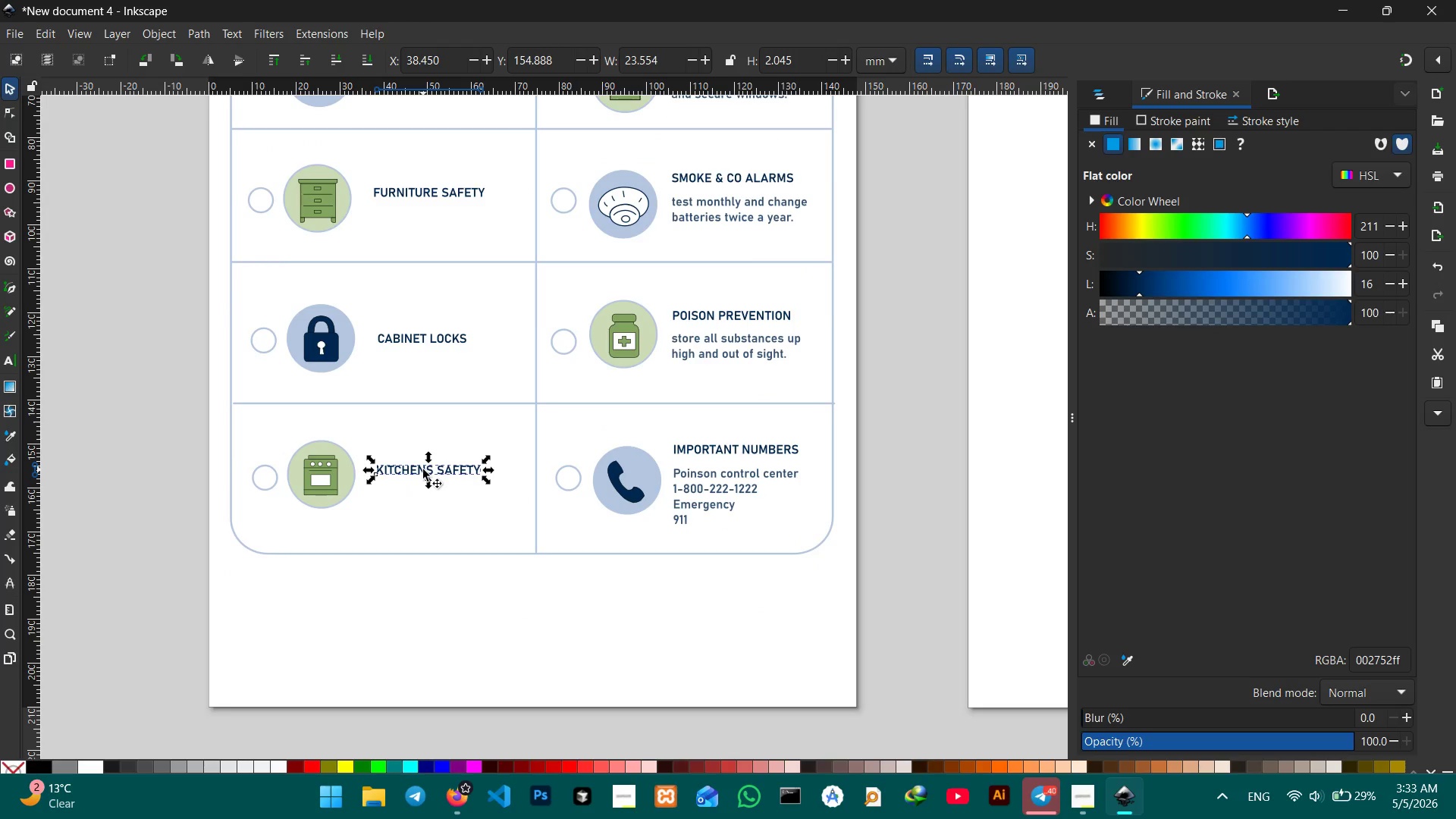 
scroll: coordinate [431, 438], scroll_direction: none, amount: 0.0
 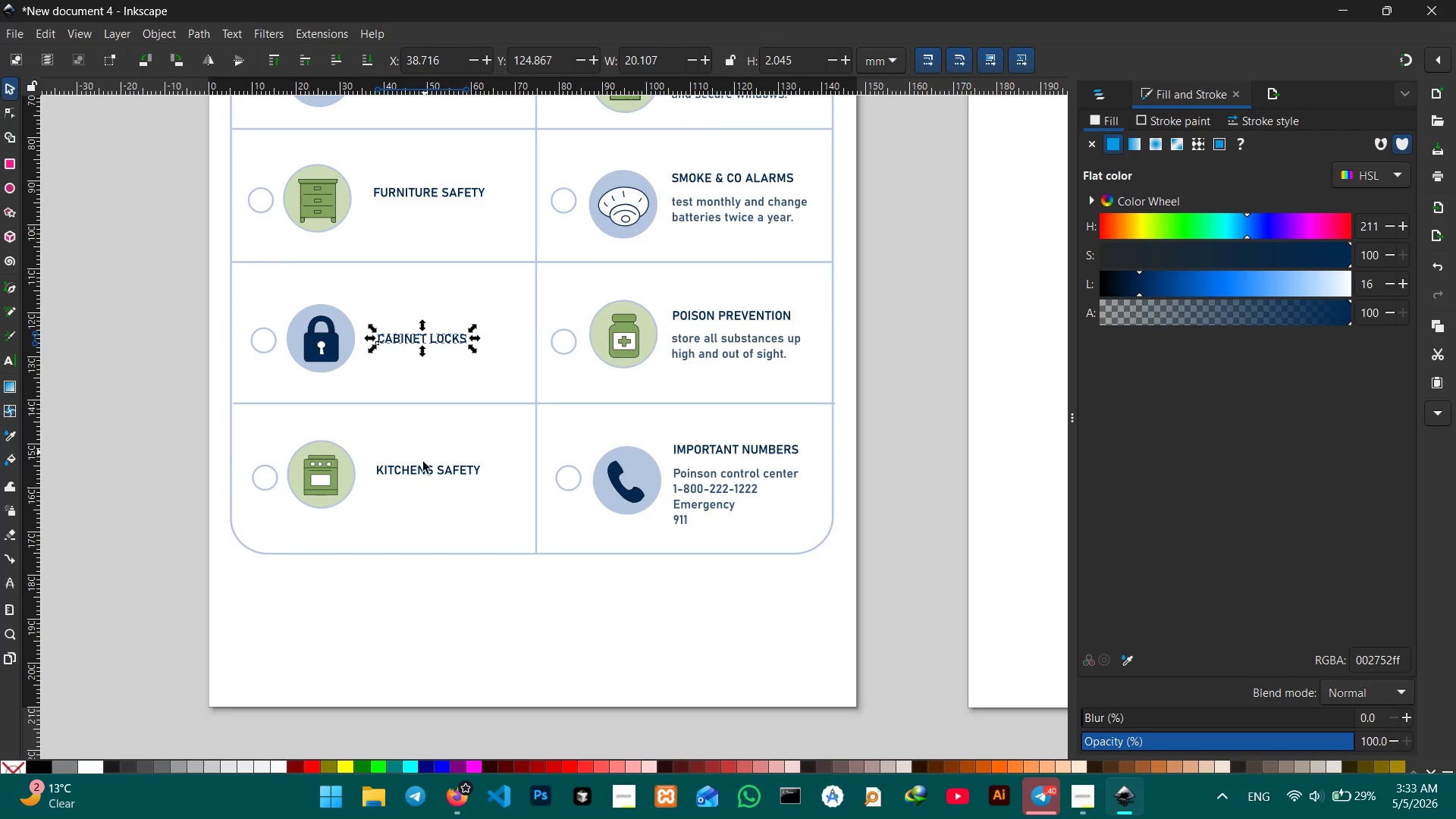 
hold_key(key=ControlLeft, duration=0.42)
scroll: coordinate [423, 469], scroll_direction: none, amount: 0.0
 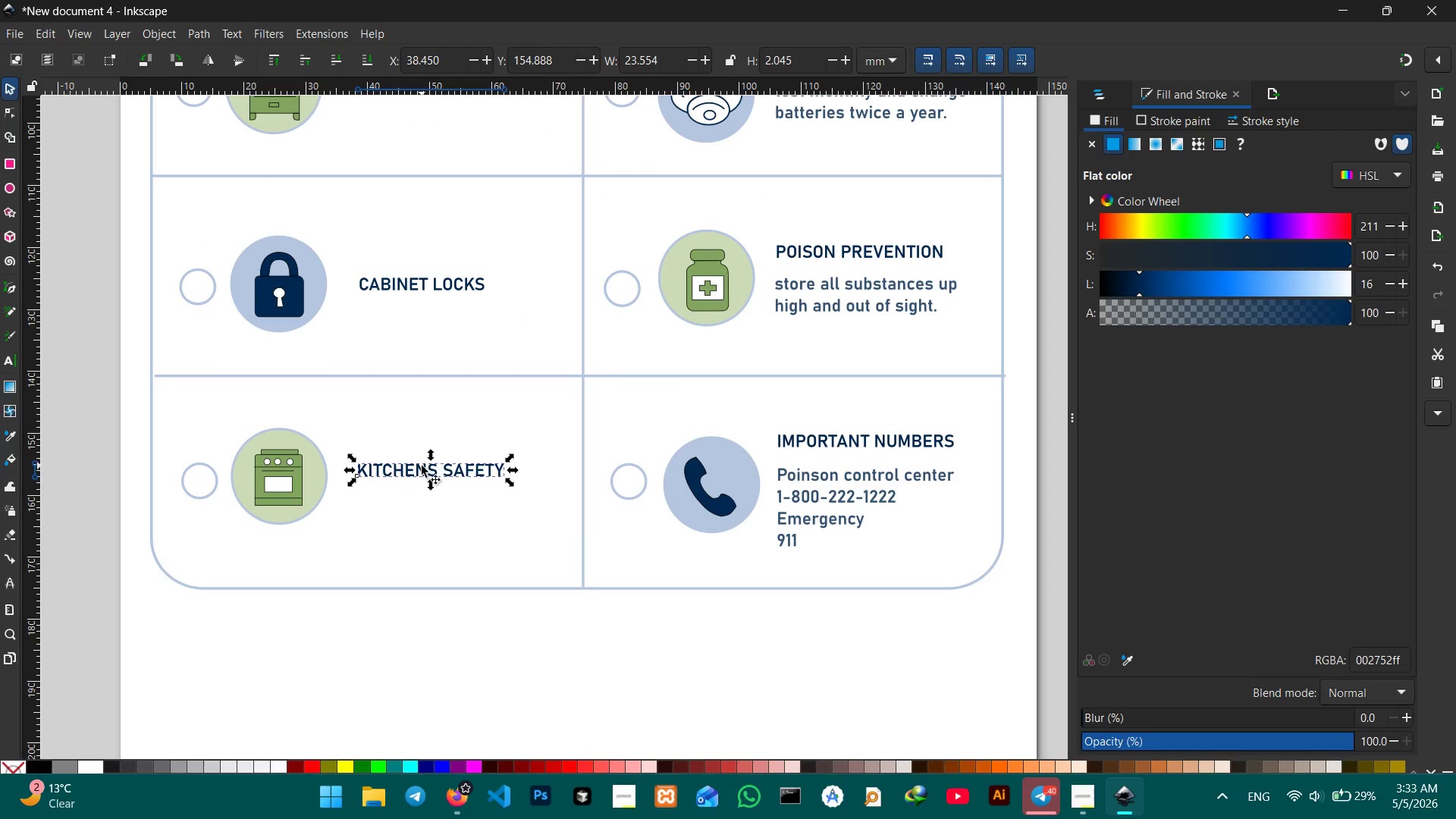 
hold_key(key=ControlLeft, duration=0.45)
scroll: coordinate [422, 465], scroll_direction: up, amount: 1.0
 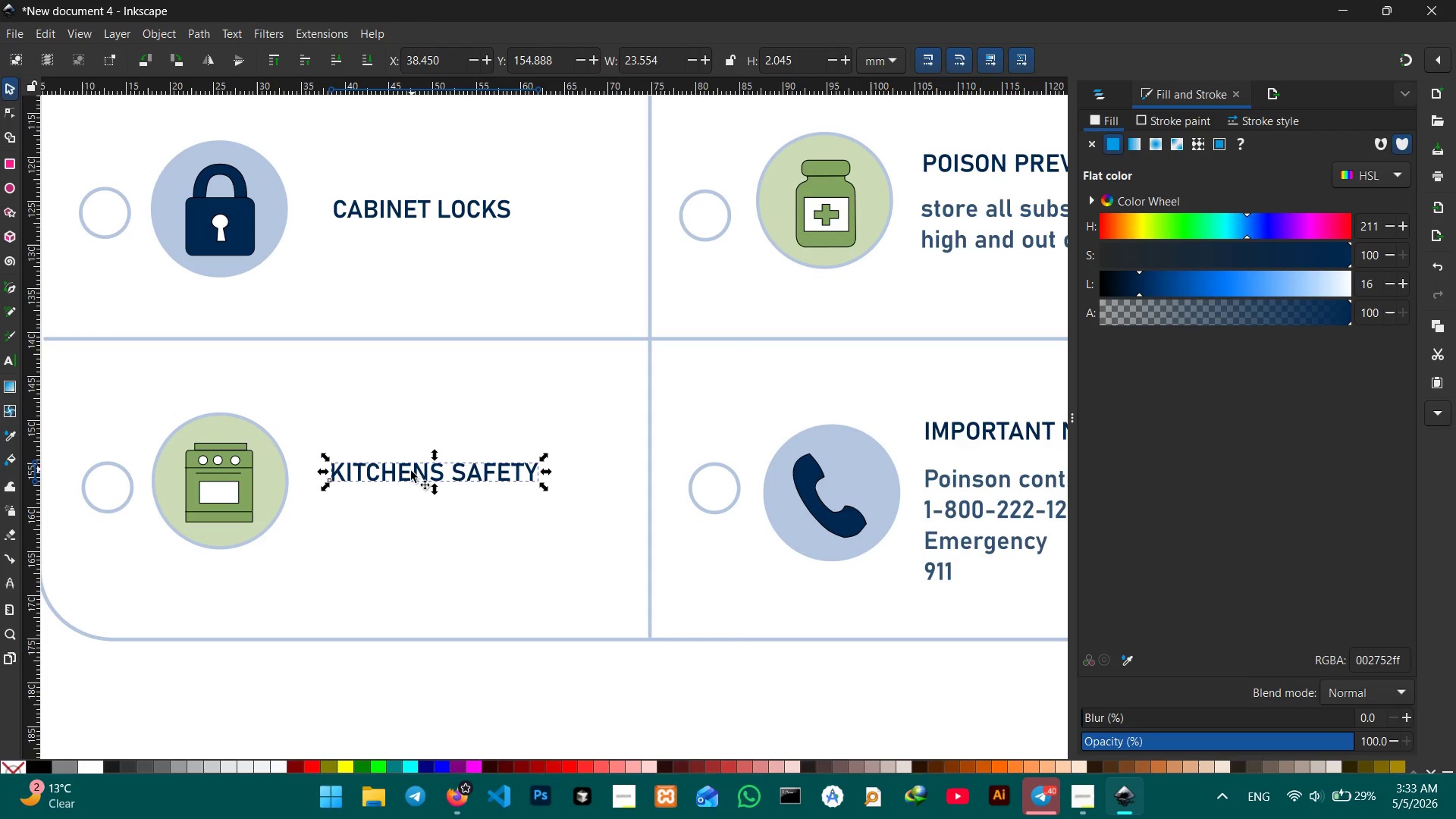 
left_click_drag(start_coordinate=[411, 474], to_coordinate=[406, 428])
 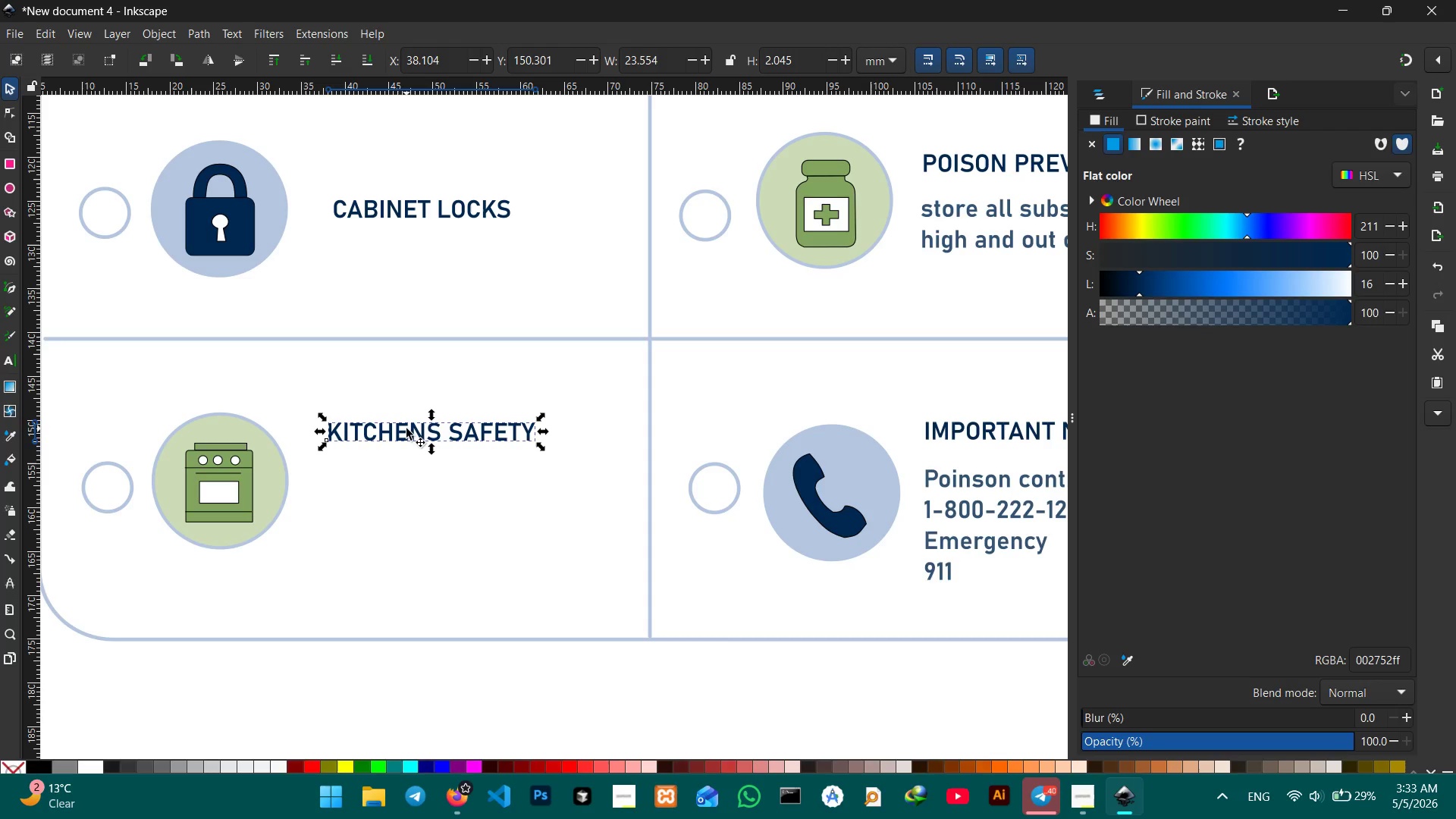 
key(Control+V)
 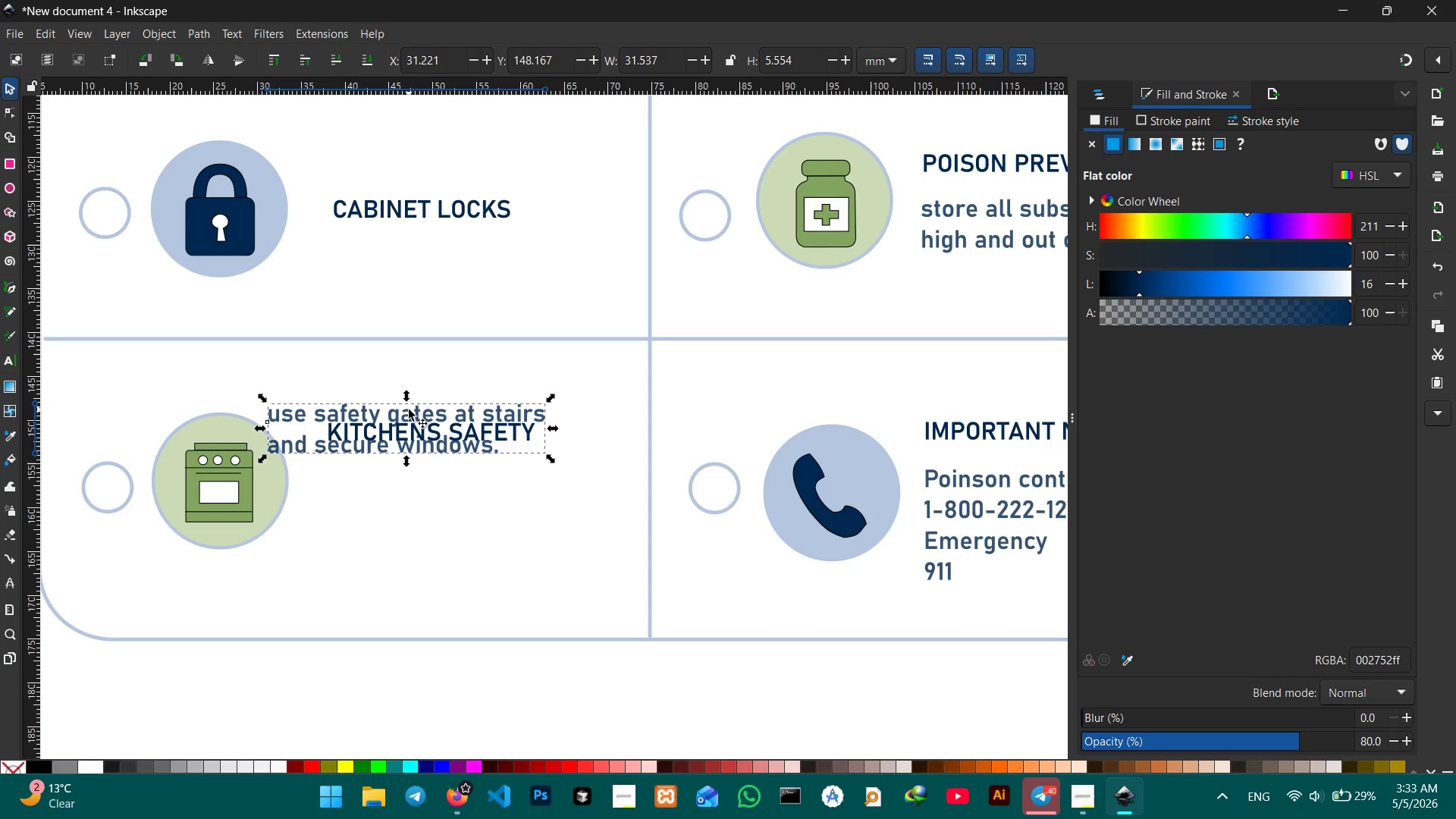 
left_click_drag(start_coordinate=[407, 410], to_coordinate=[468, 472])
 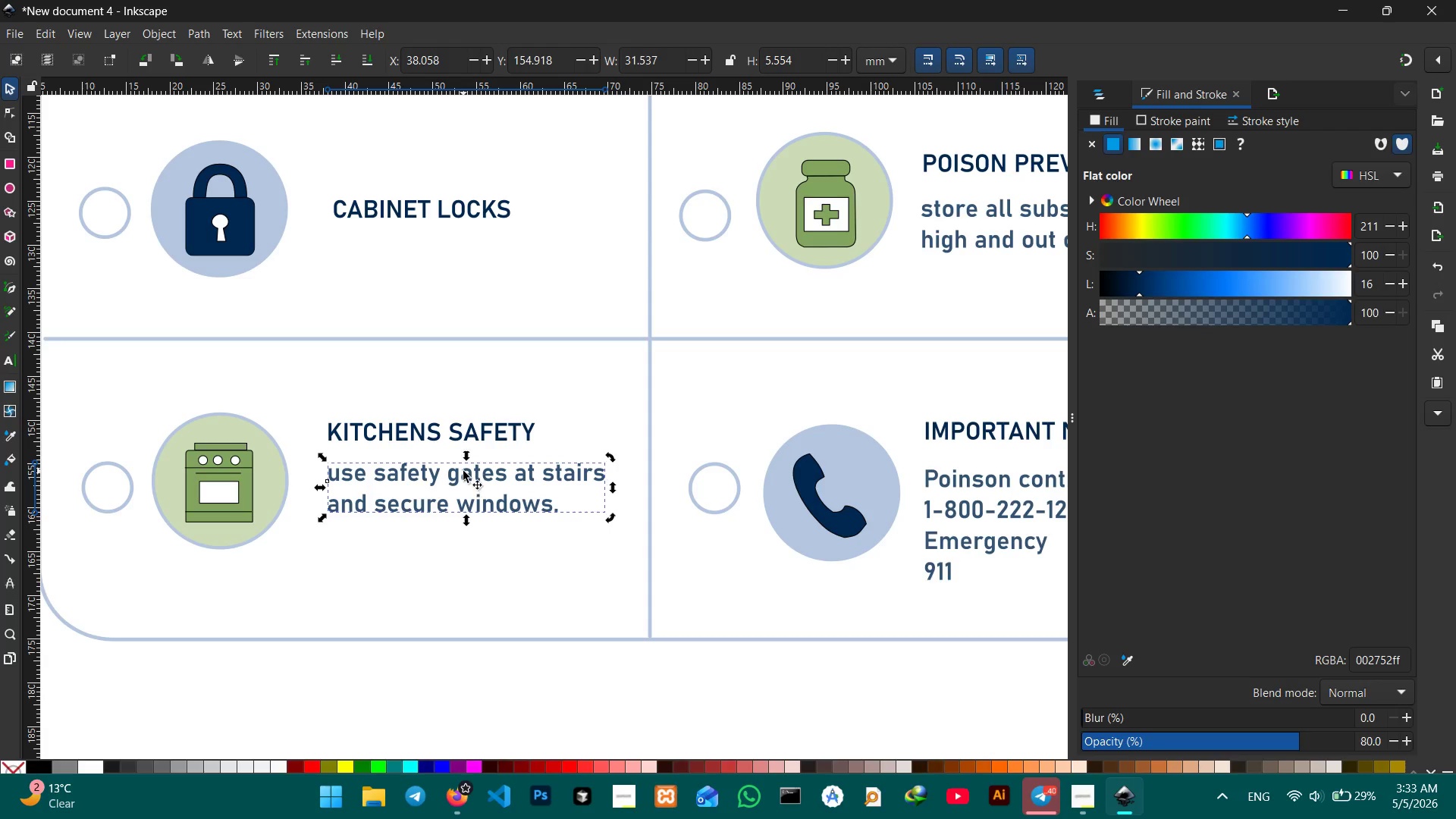 
double_click([463, 471])
 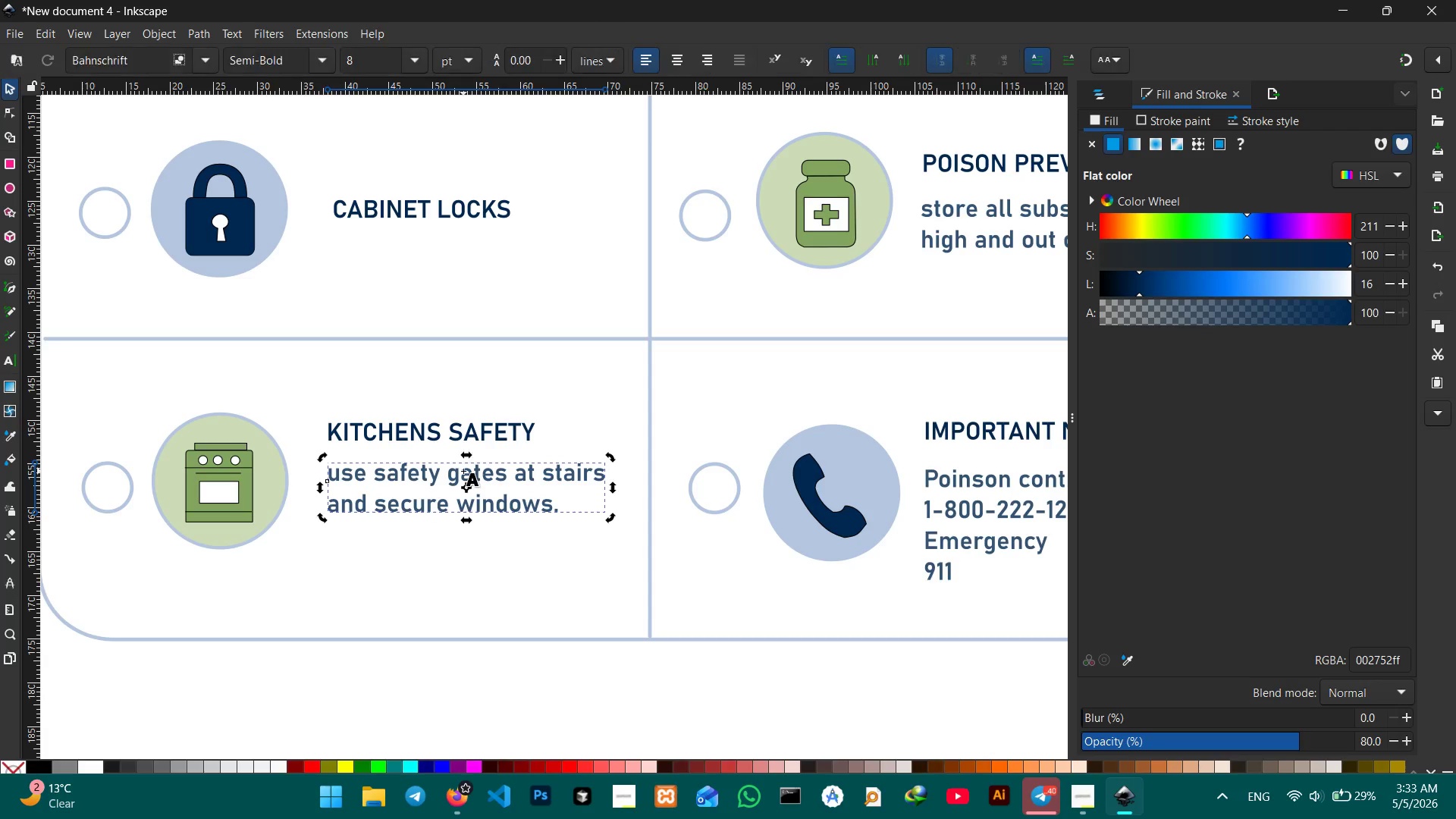 
triple_click([463, 471])
 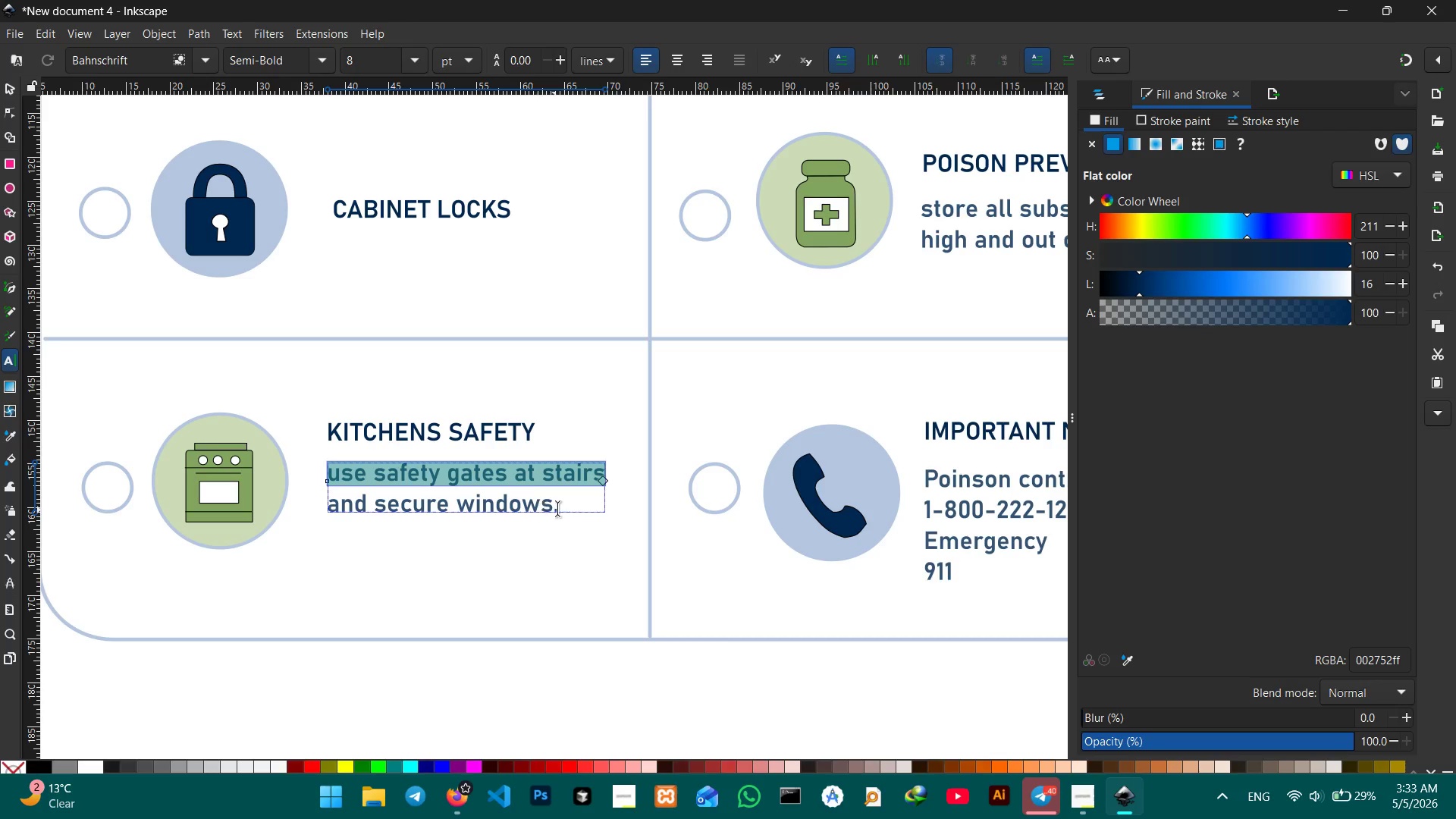 
left_click_drag(start_coordinate=[558, 509], to_coordinate=[324, 473])
 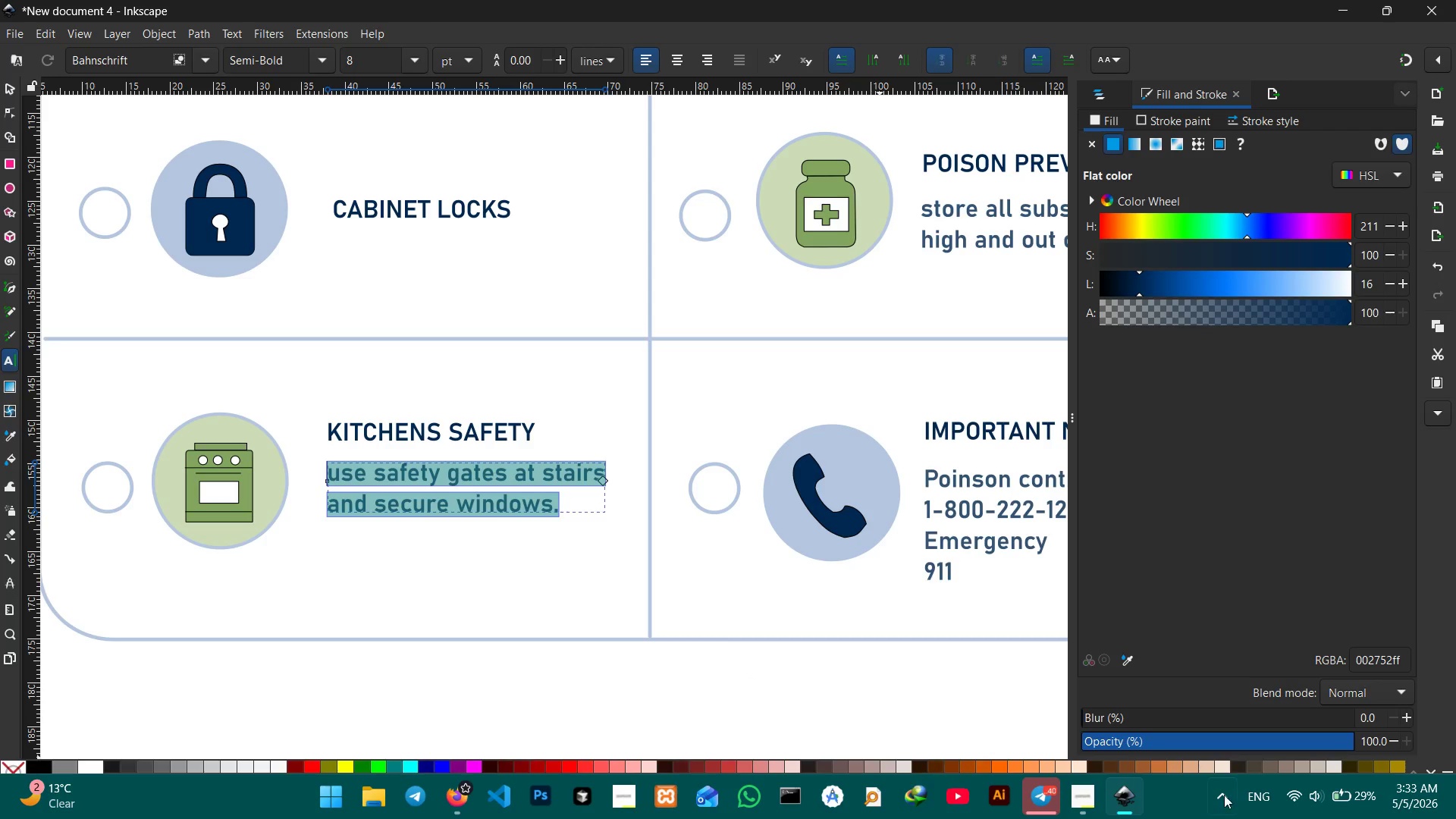 
left_click([1087, 802])